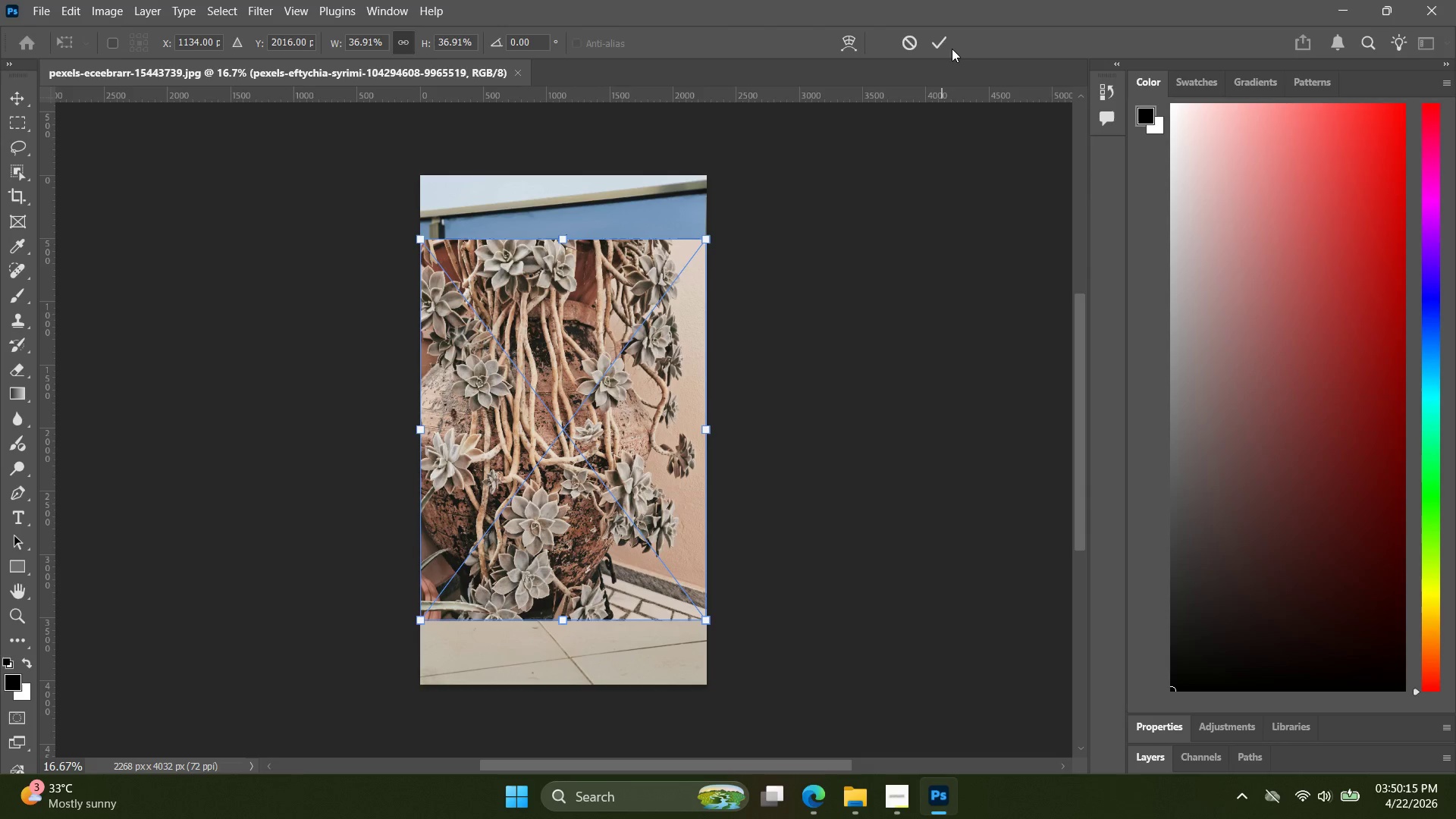 
left_click([941, 47])
 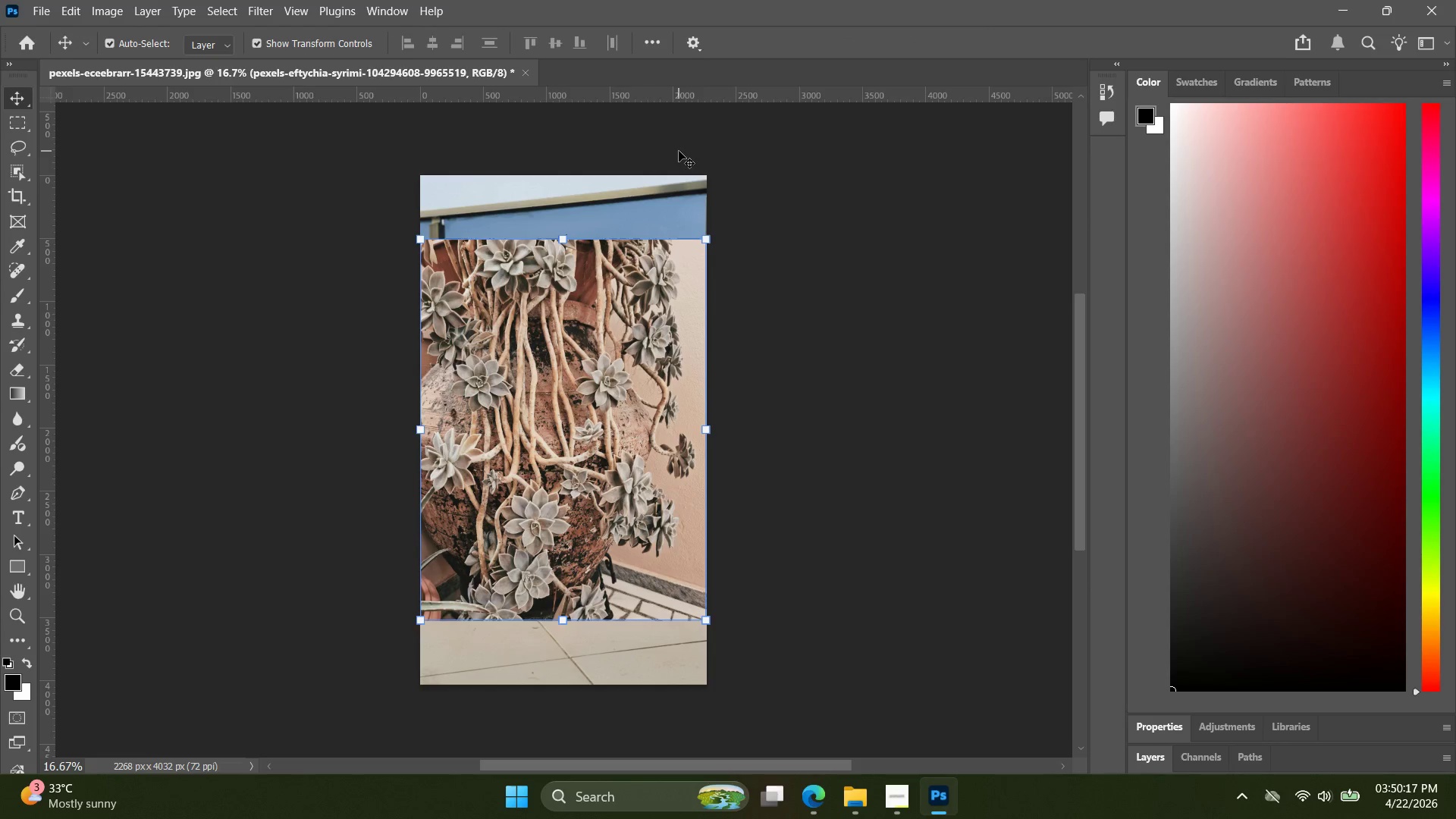 
key(Delete)
 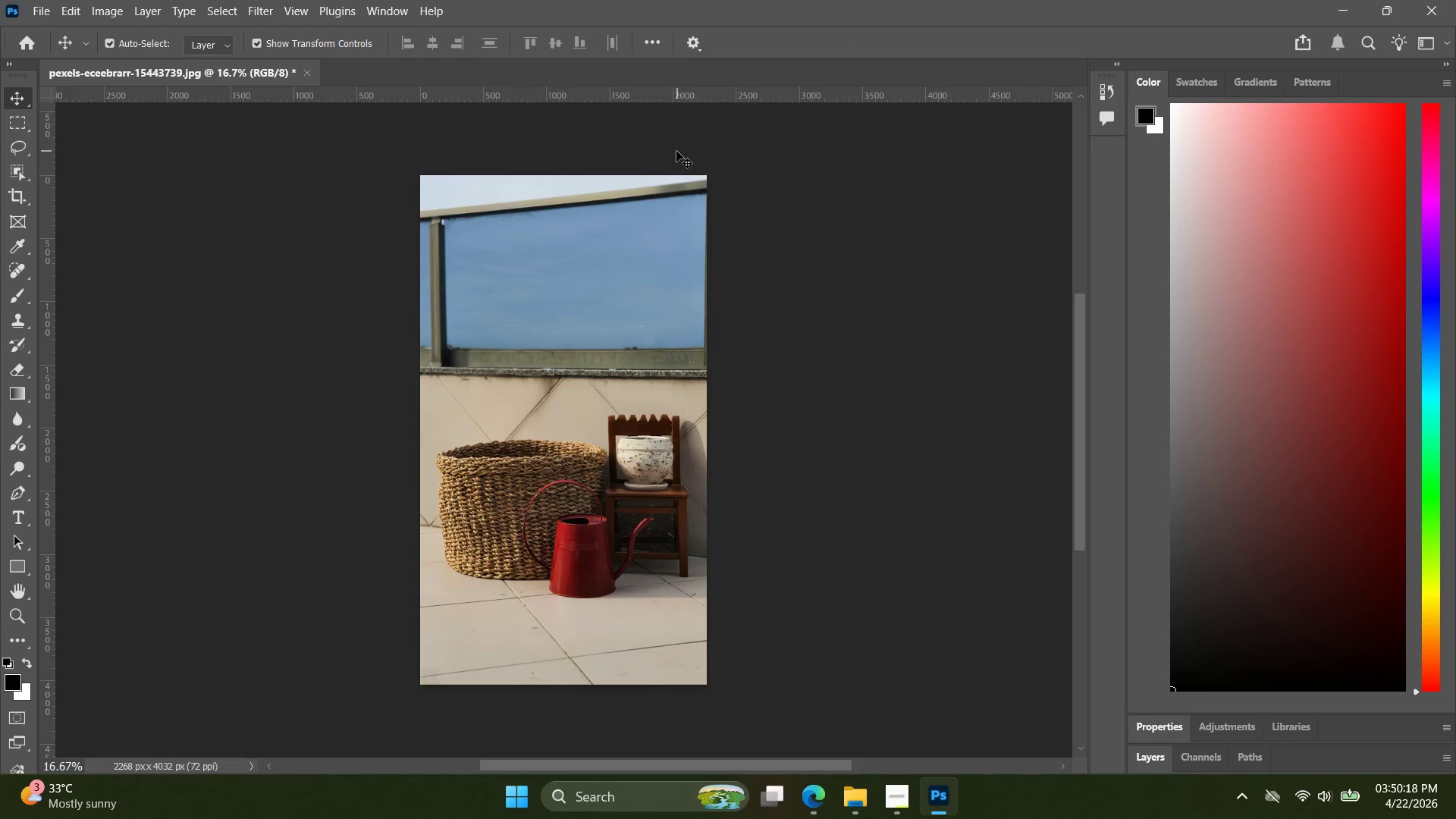 
key(Alt+AltLeft)
 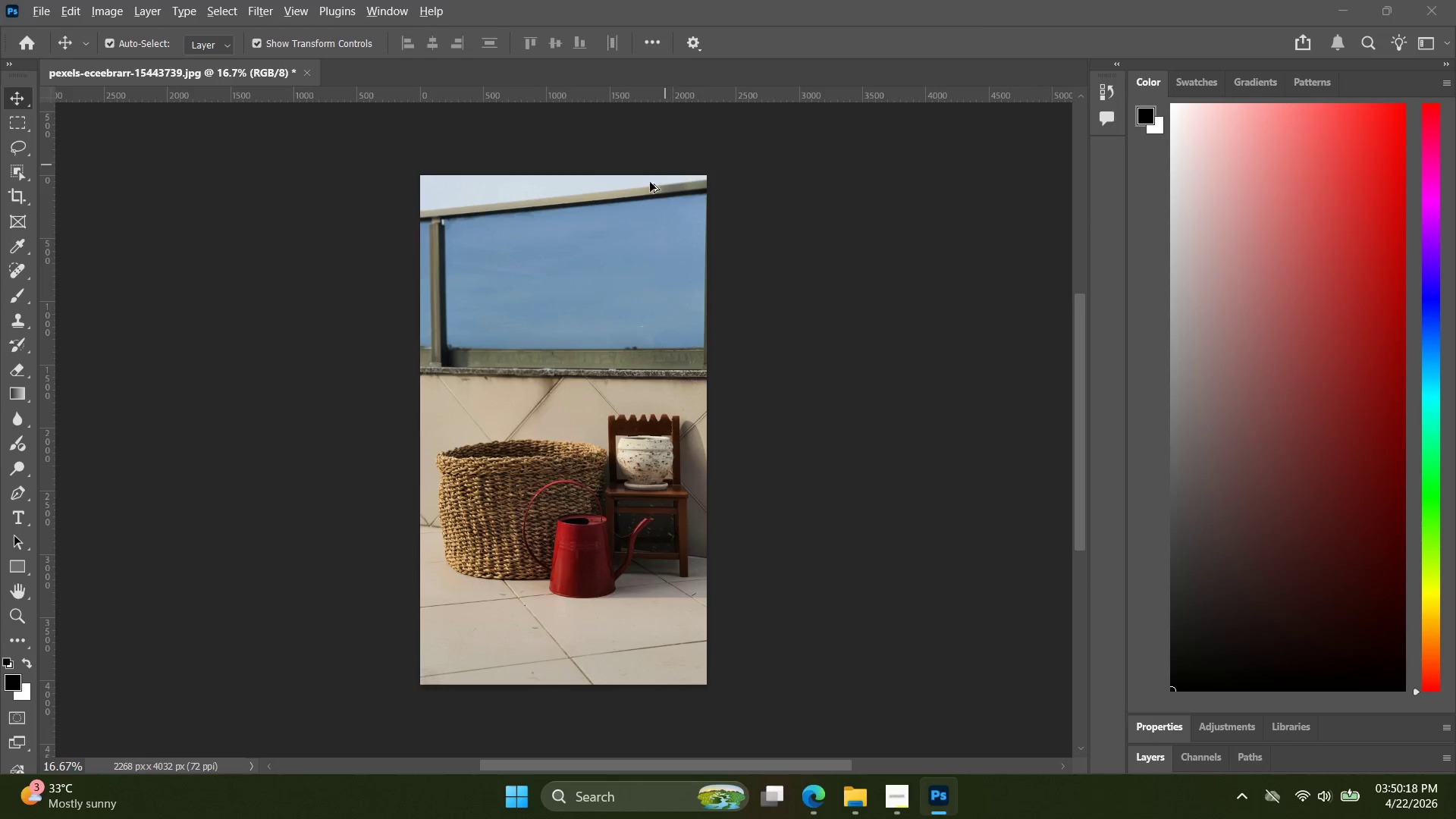 
key(Alt+Tab)
 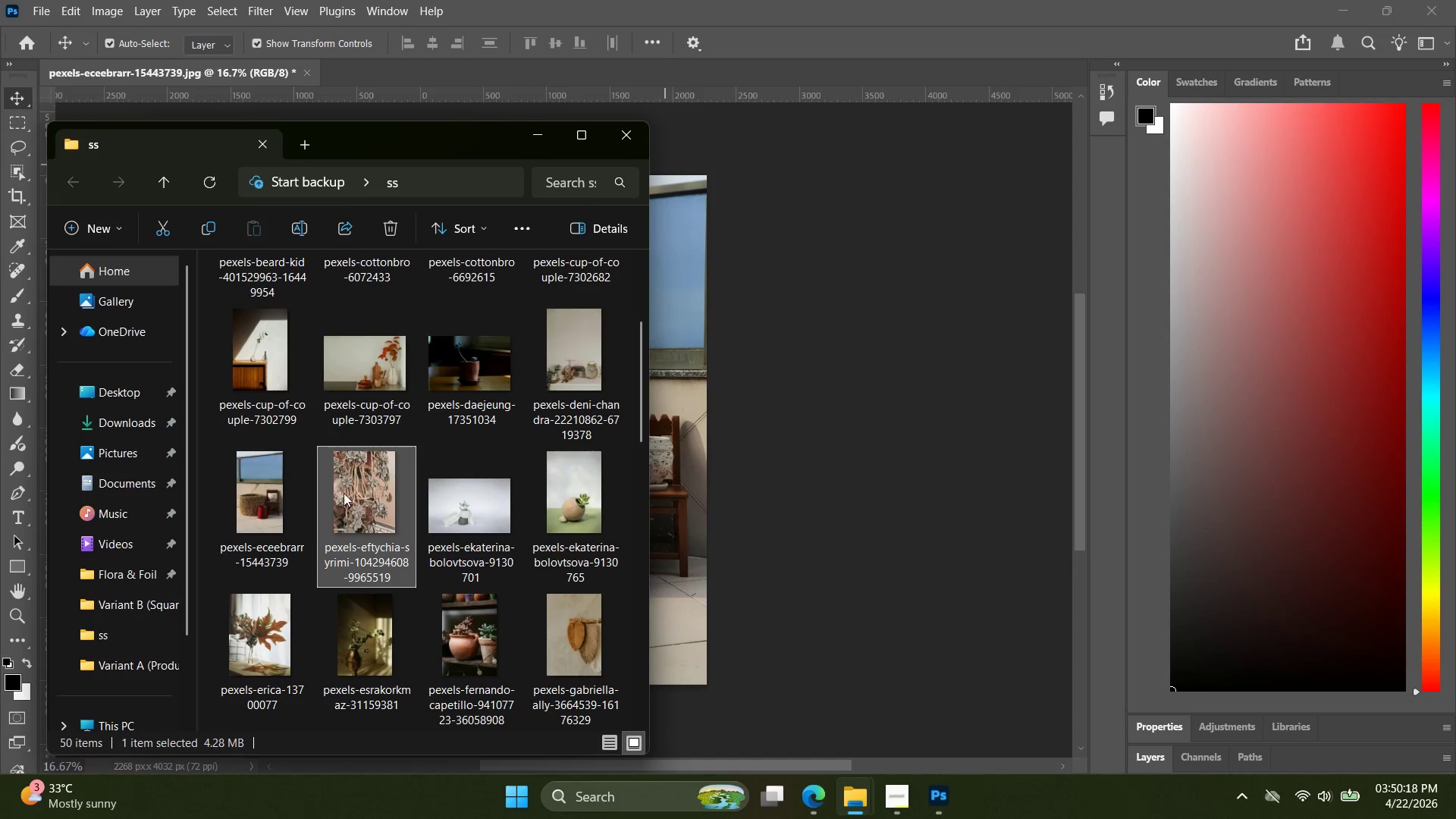 
left_click_drag(start_coordinate=[347, 492], to_coordinate=[498, 71])
 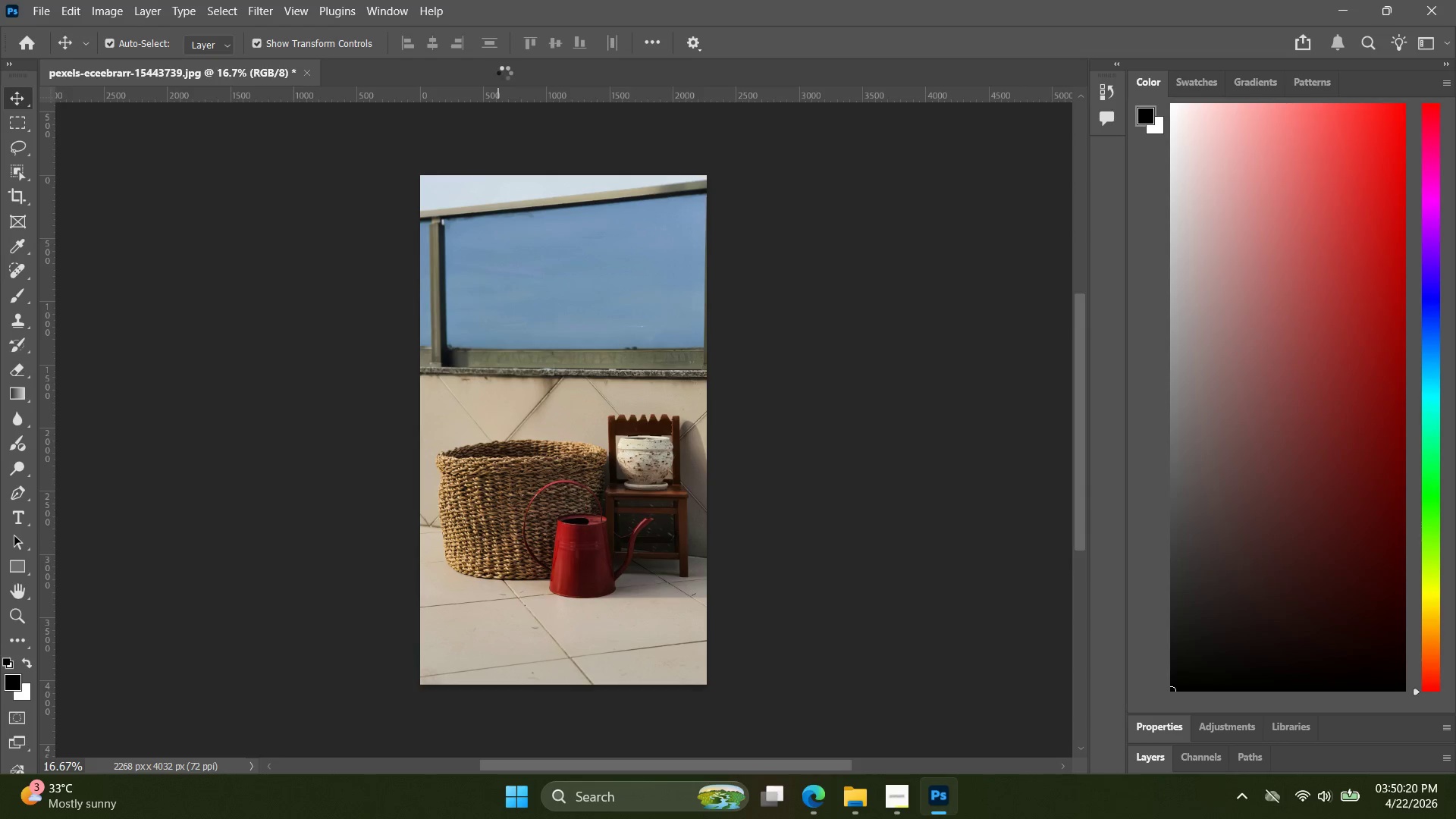 
key(Alt+Control+Shift+AltLeft)
 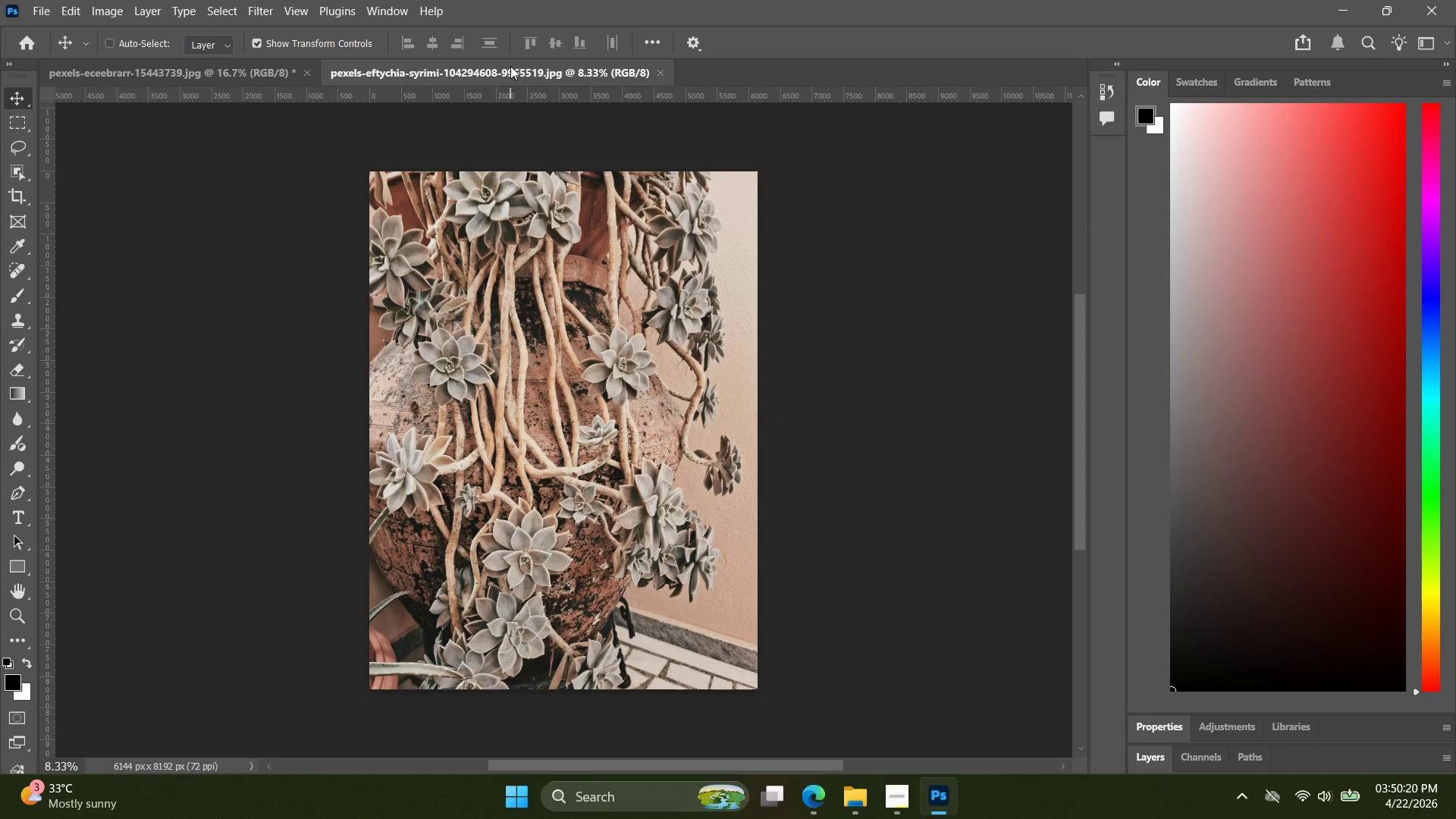 
key(Alt+Control+Shift+W)
 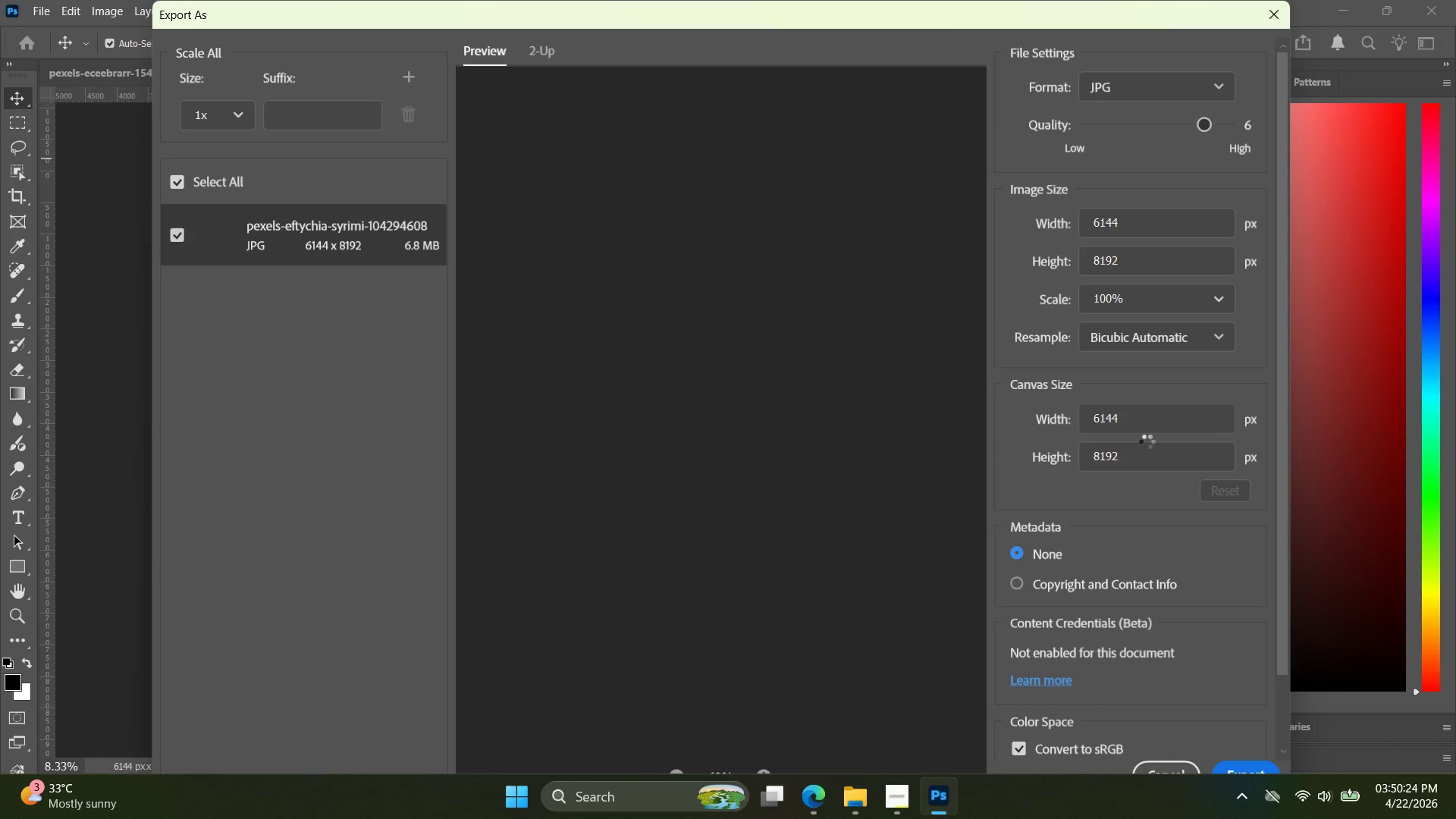 
left_click_drag(start_coordinate=[1139, 456], to_coordinate=[1062, 453])
 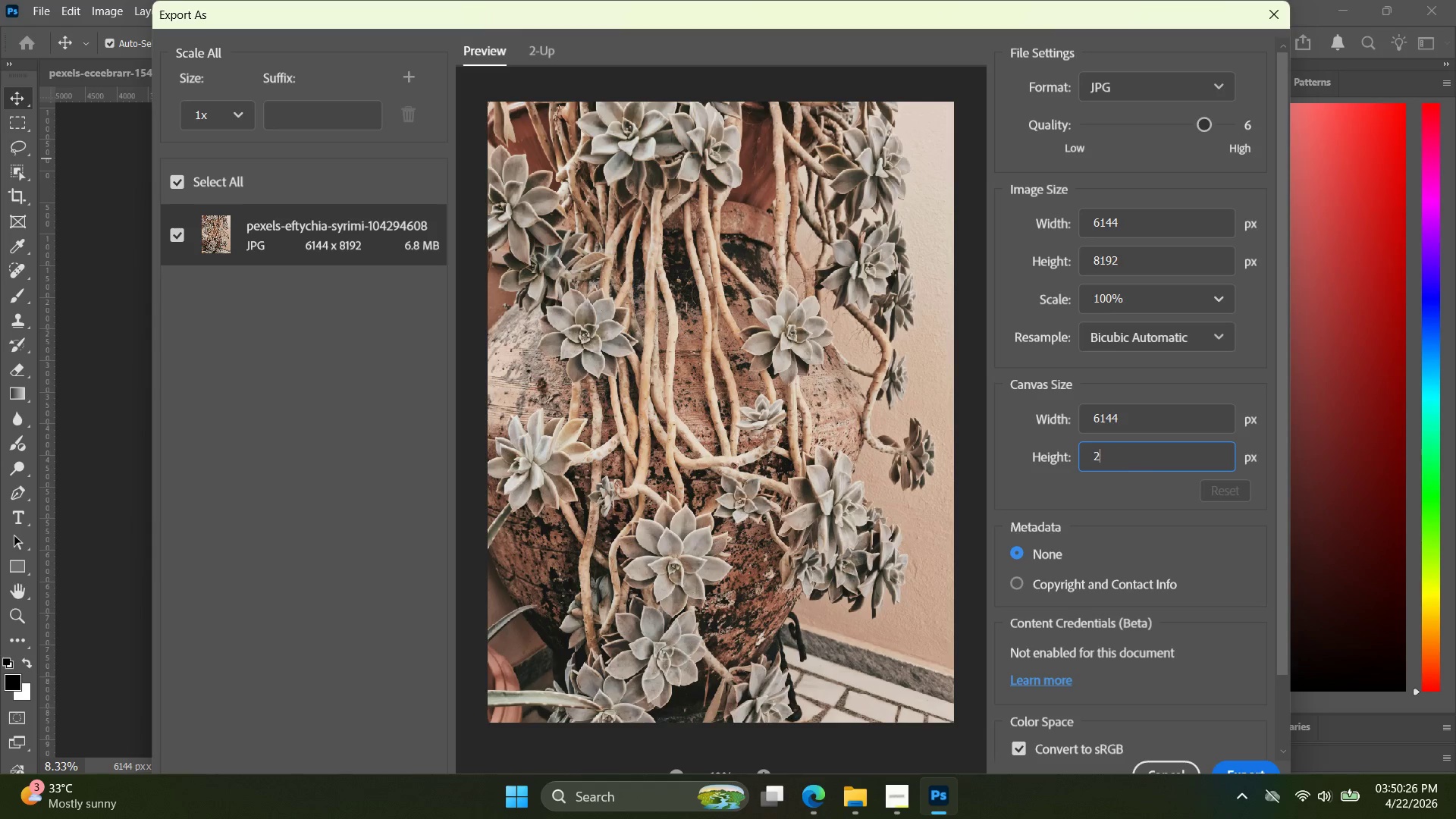 
type(2000)
 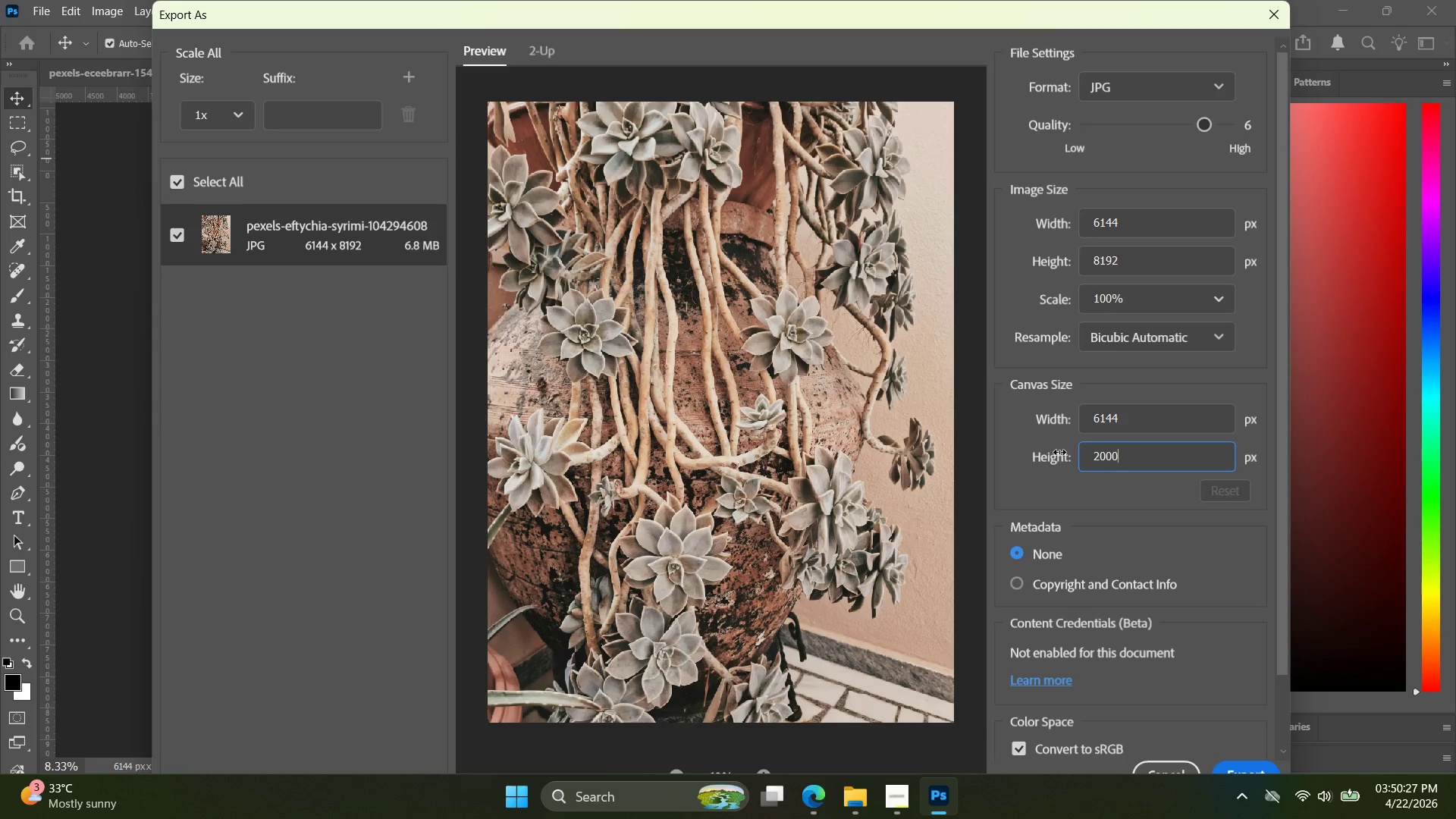 
key(Enter)
 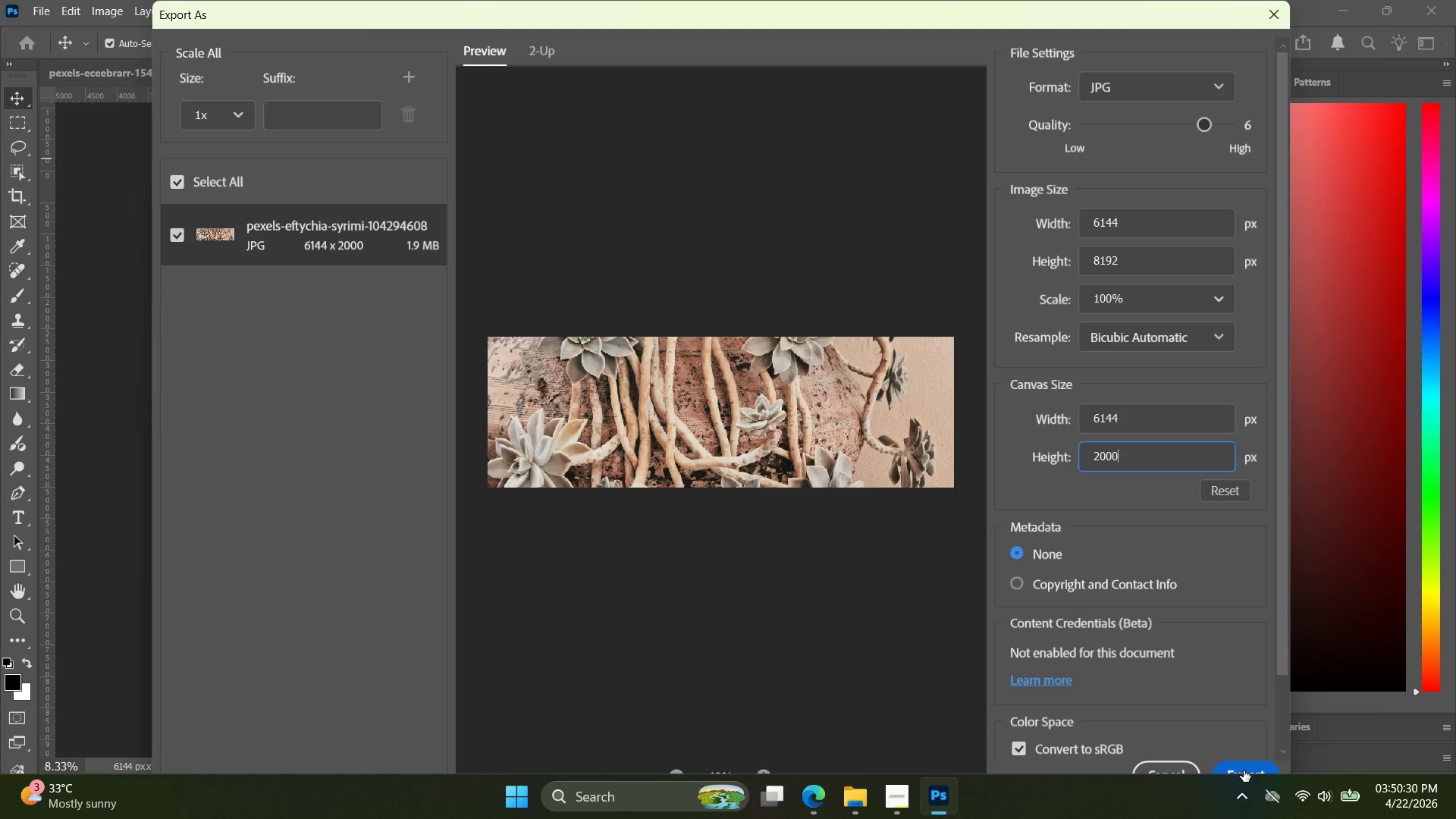 
key(Control+ControlLeft)
 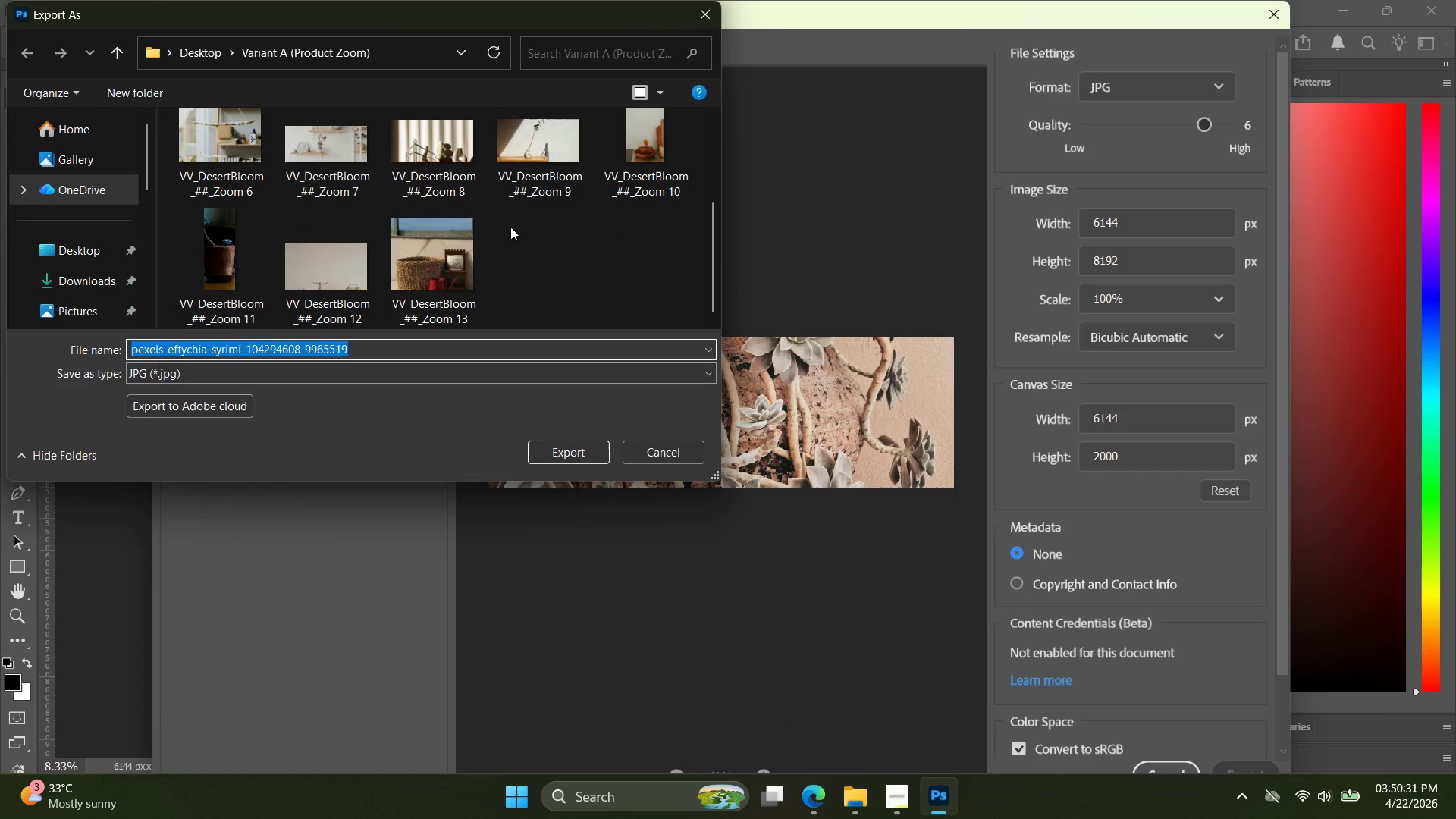 
key(Control+V)
 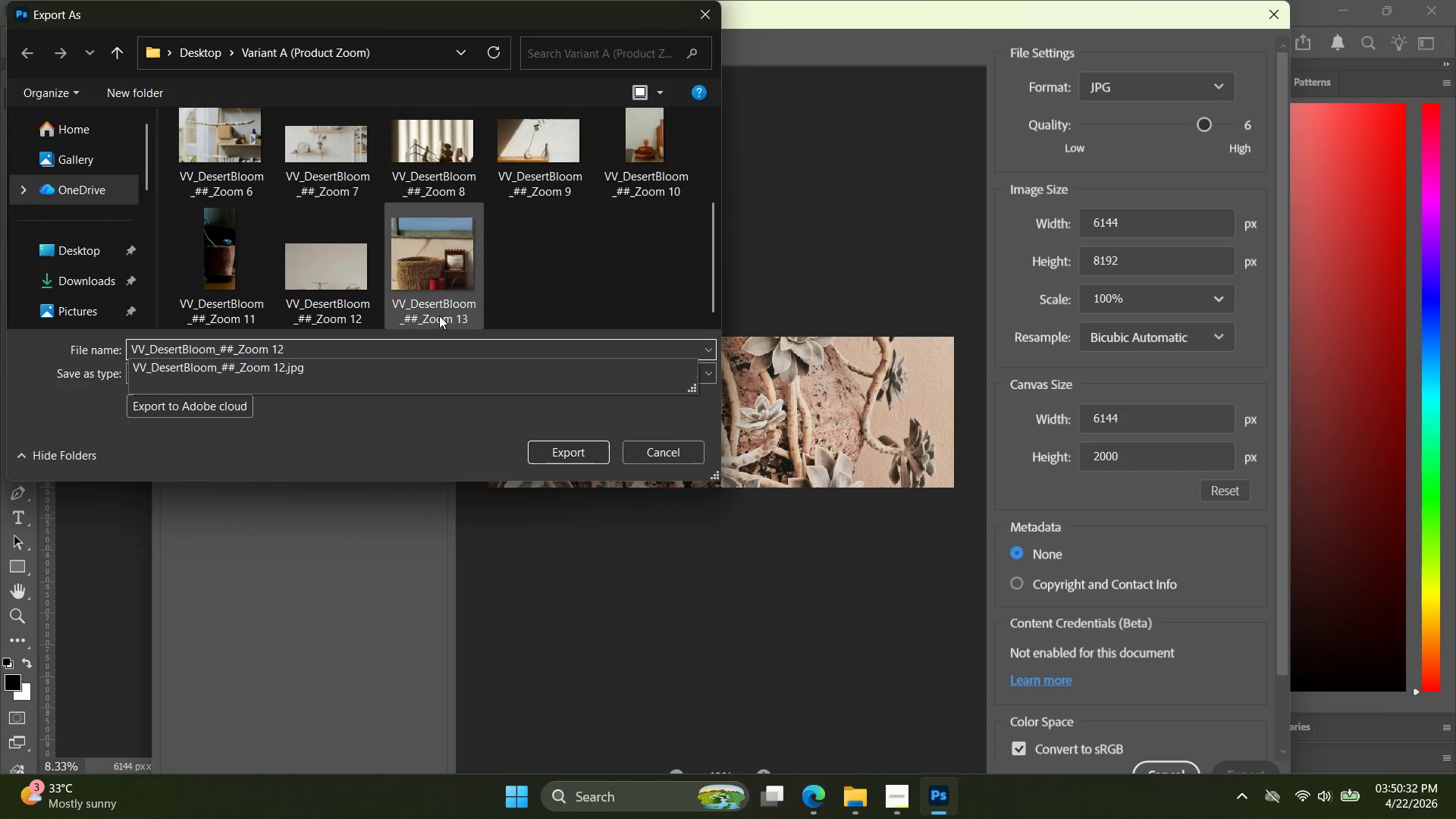 
scroll: coordinate [500, 222], scroll_direction: down, amount: 19.0
 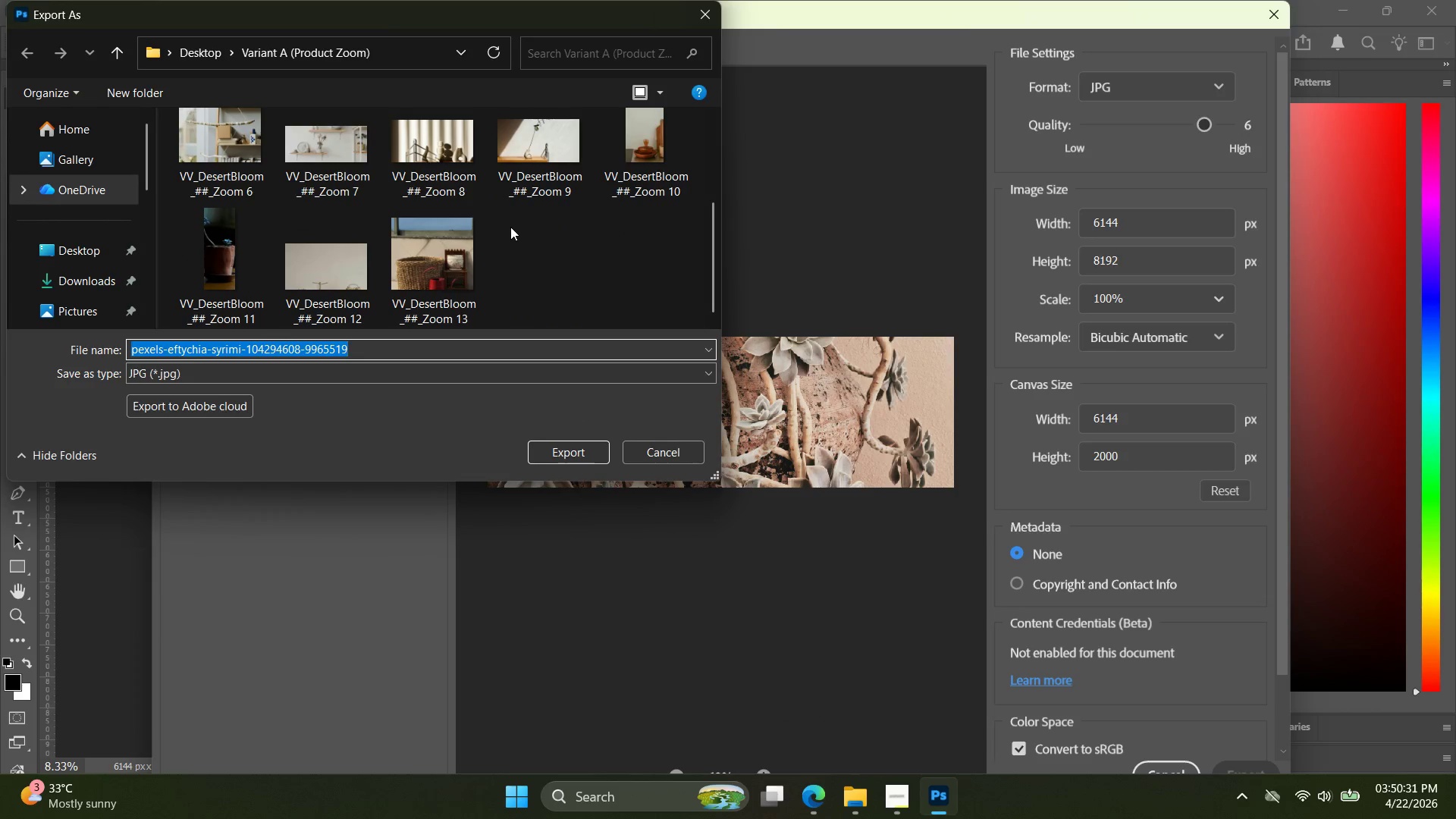 
key(Space)
 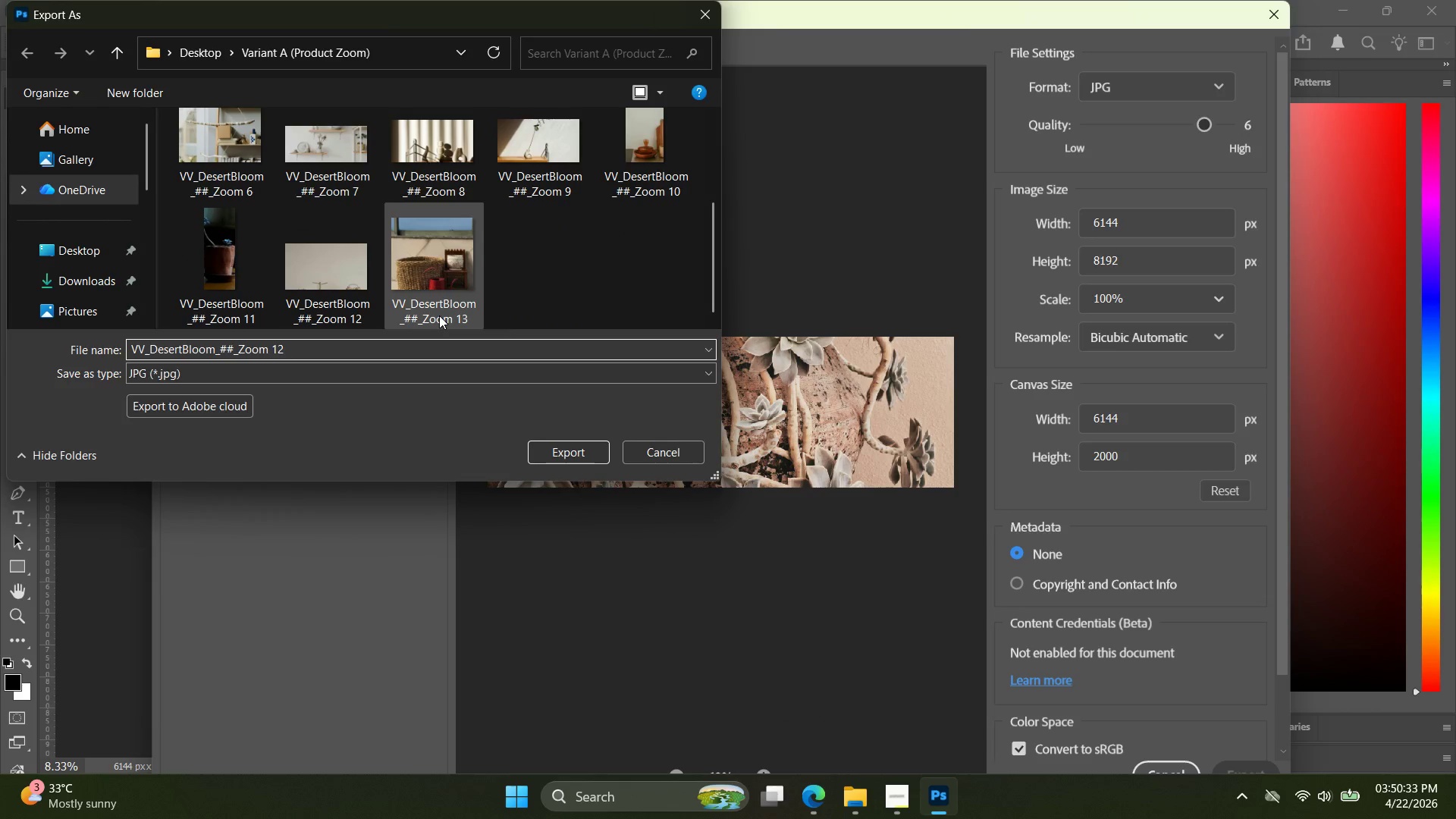 
key(Backspace)
 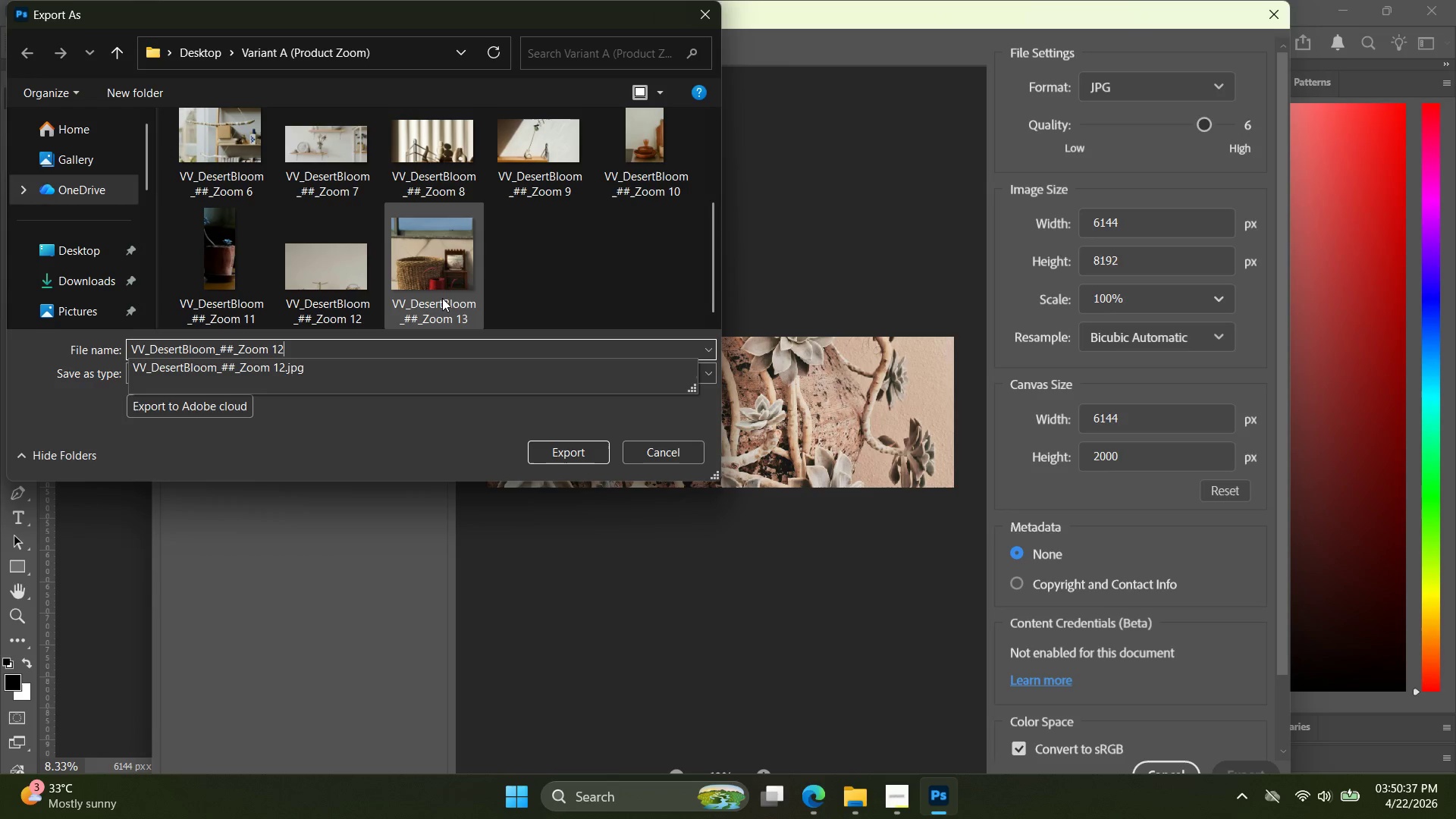 
key(Backspace)
 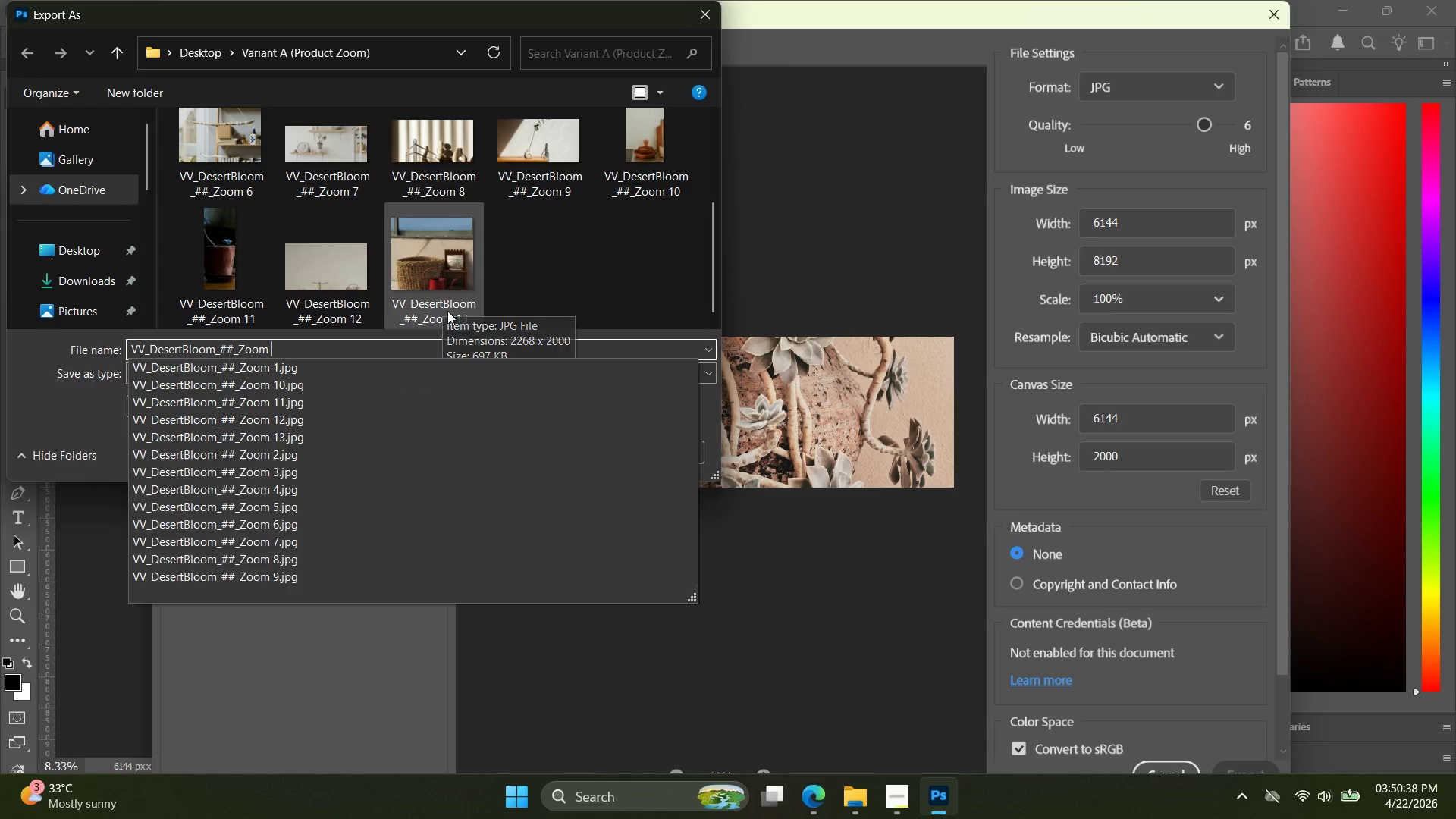 
key(Backspace)
 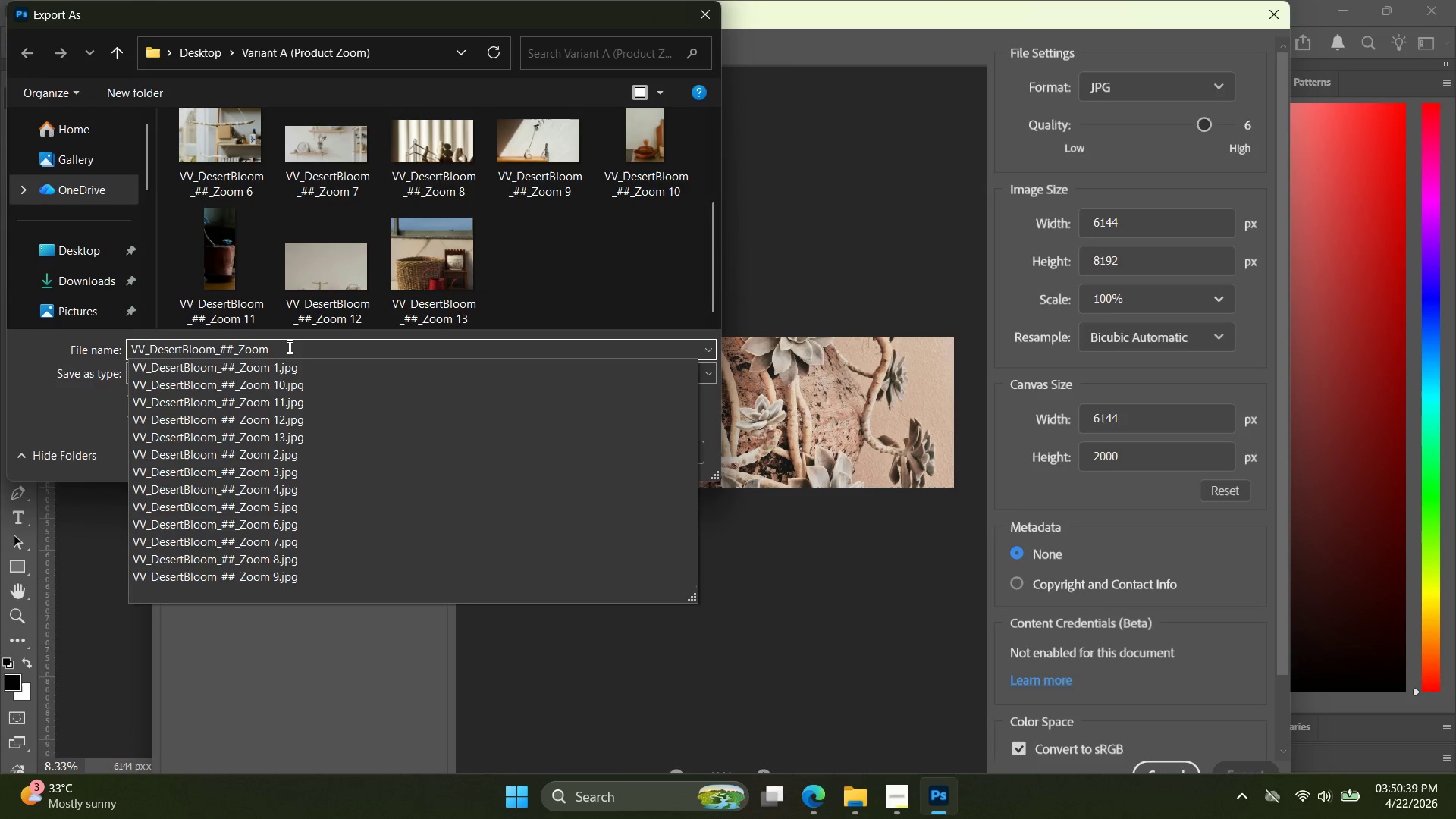 
left_click_drag(start_coordinate=[288, 348], to_coordinate=[71, 351])
 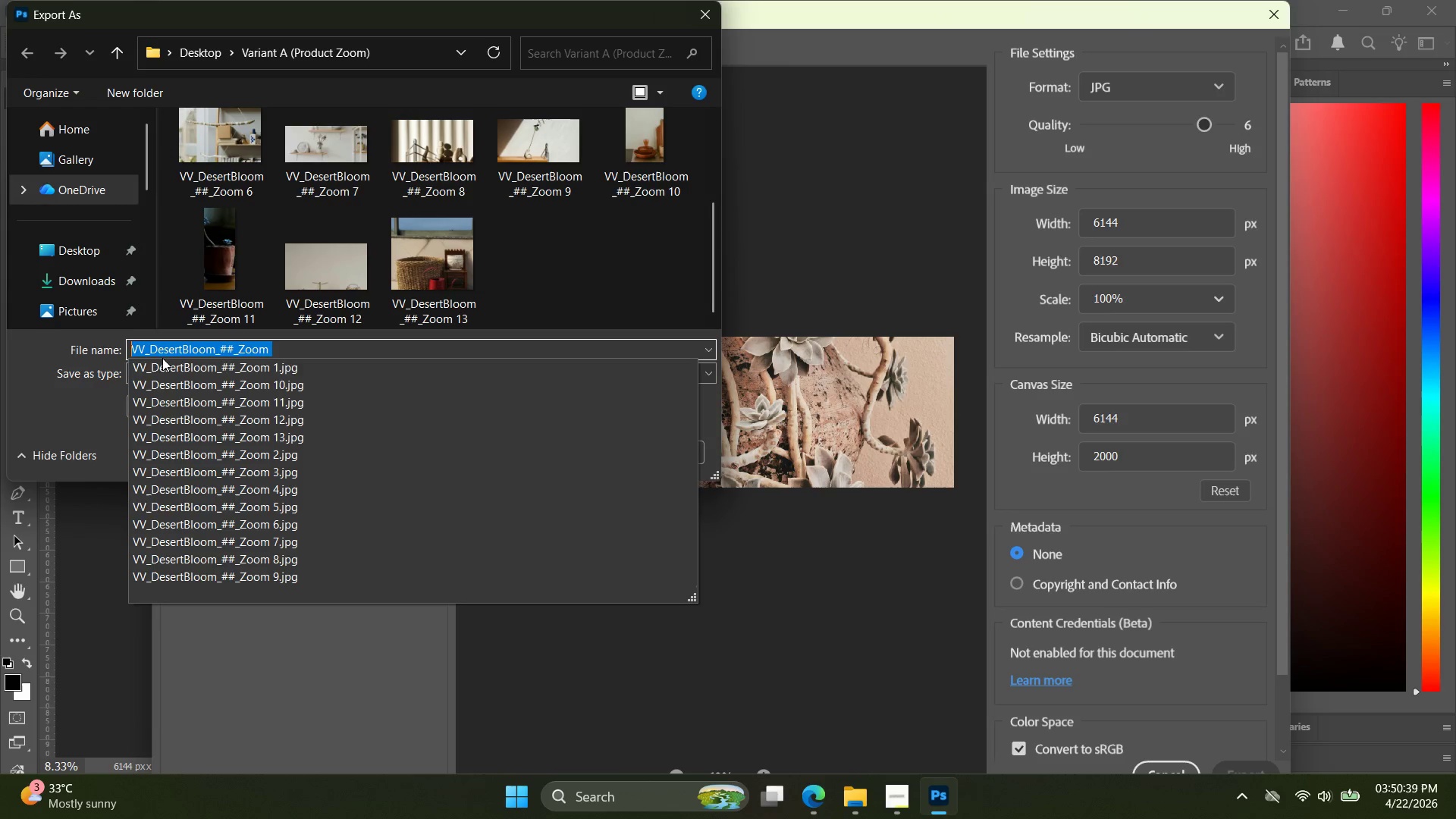 
key(Control+C)
 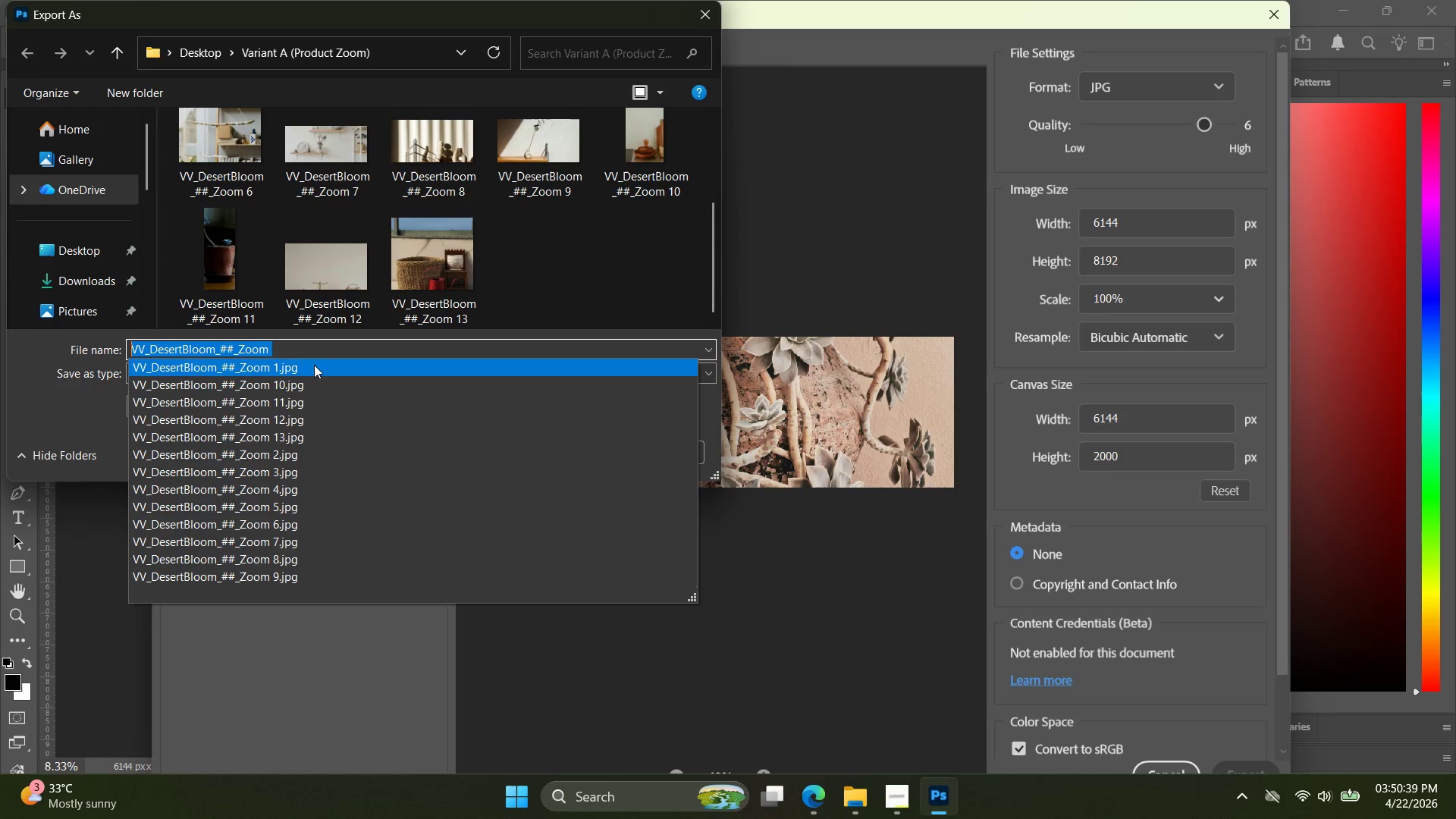 
key(Control+C)
 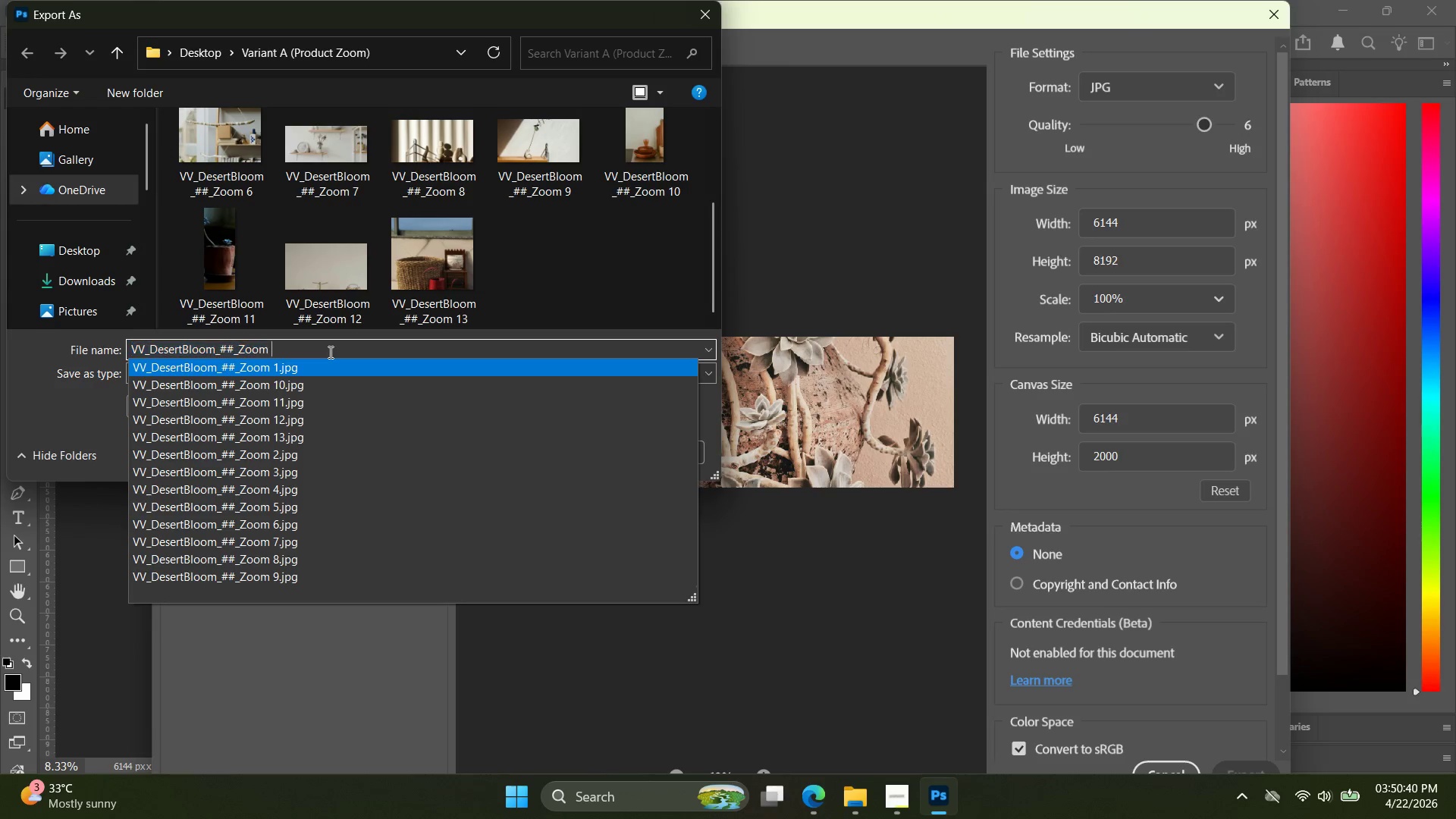 
left_click([329, 352])
 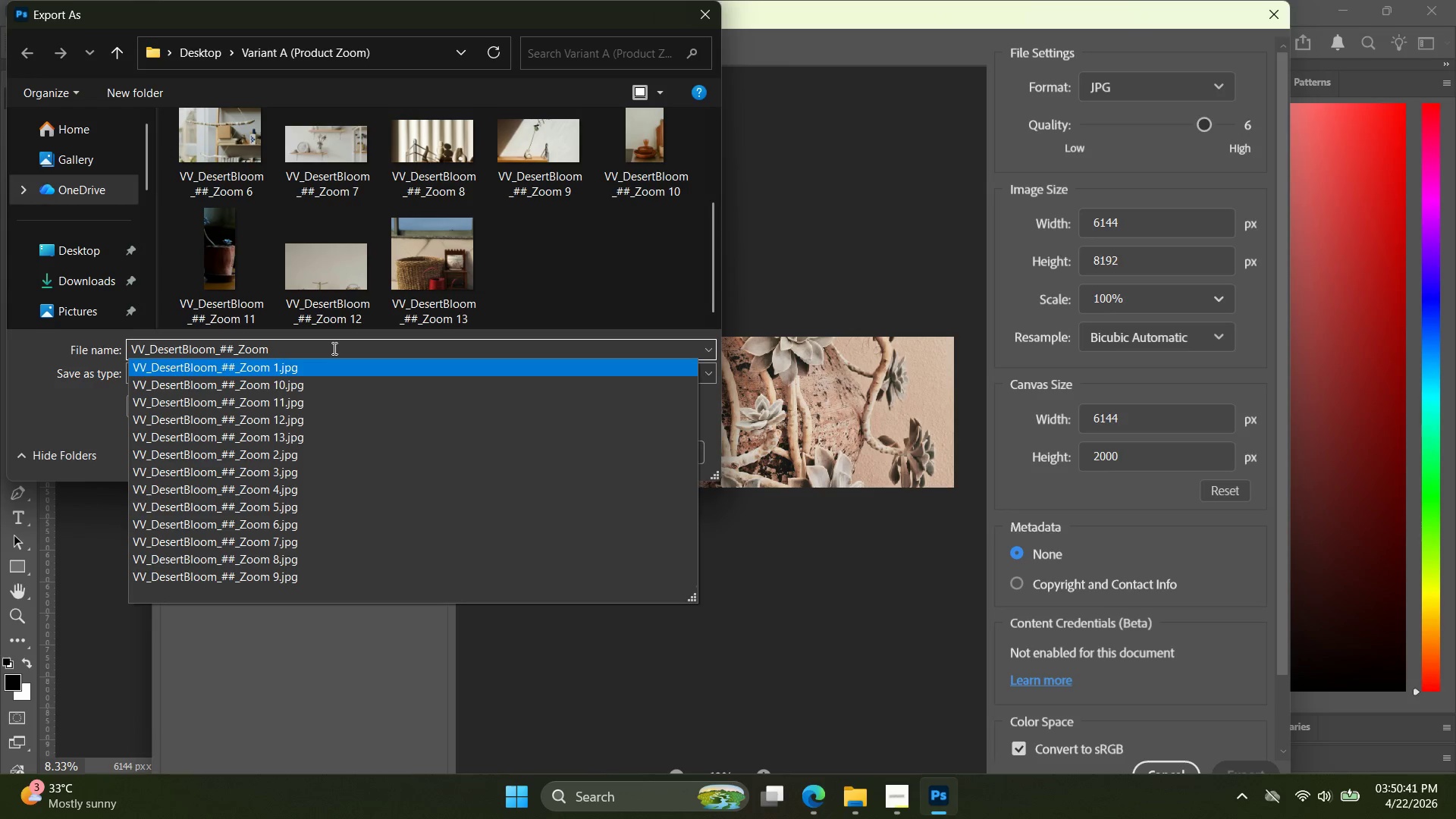 
double_click([291, 353])
 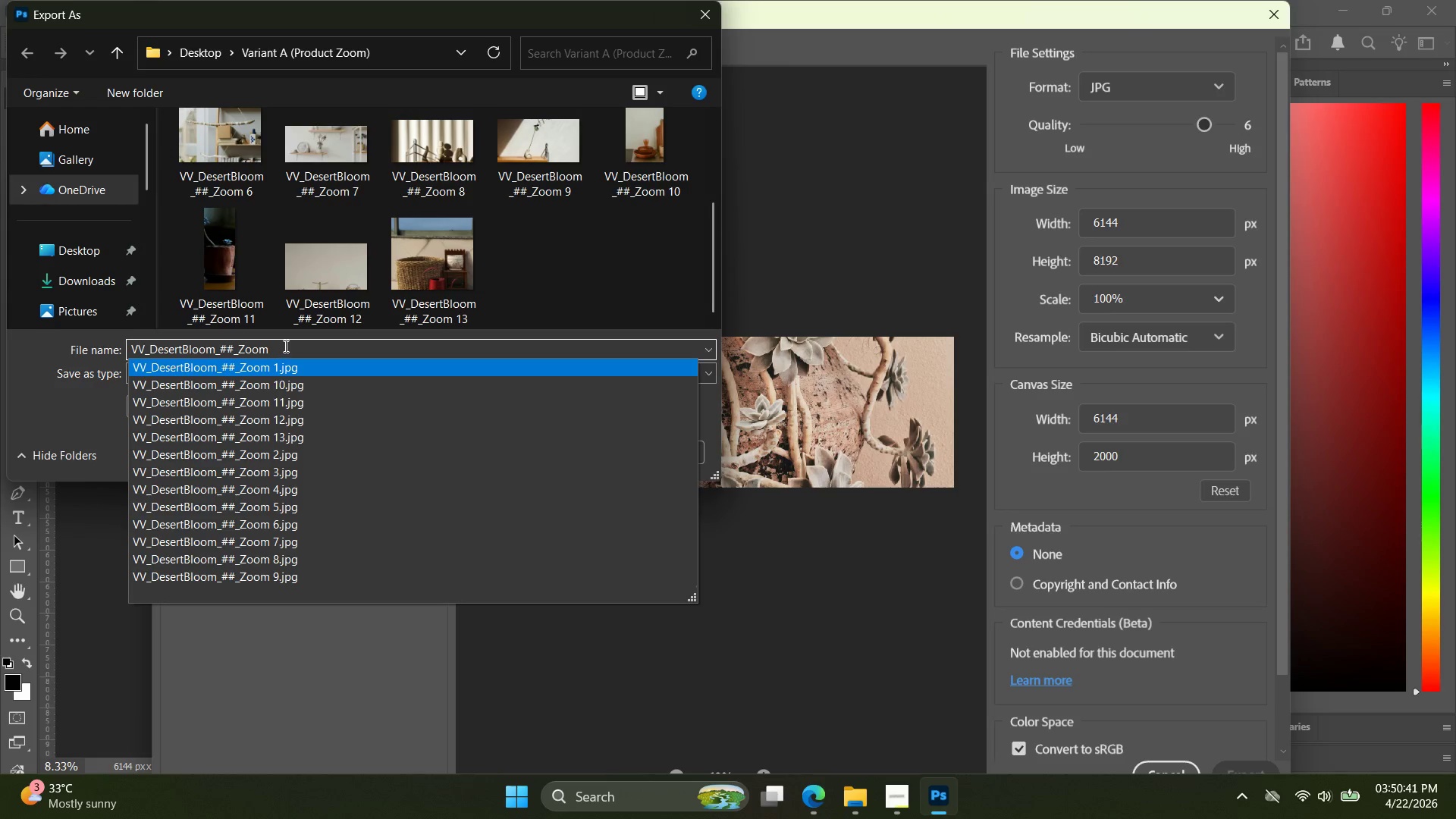 
triple_click([284, 346])
 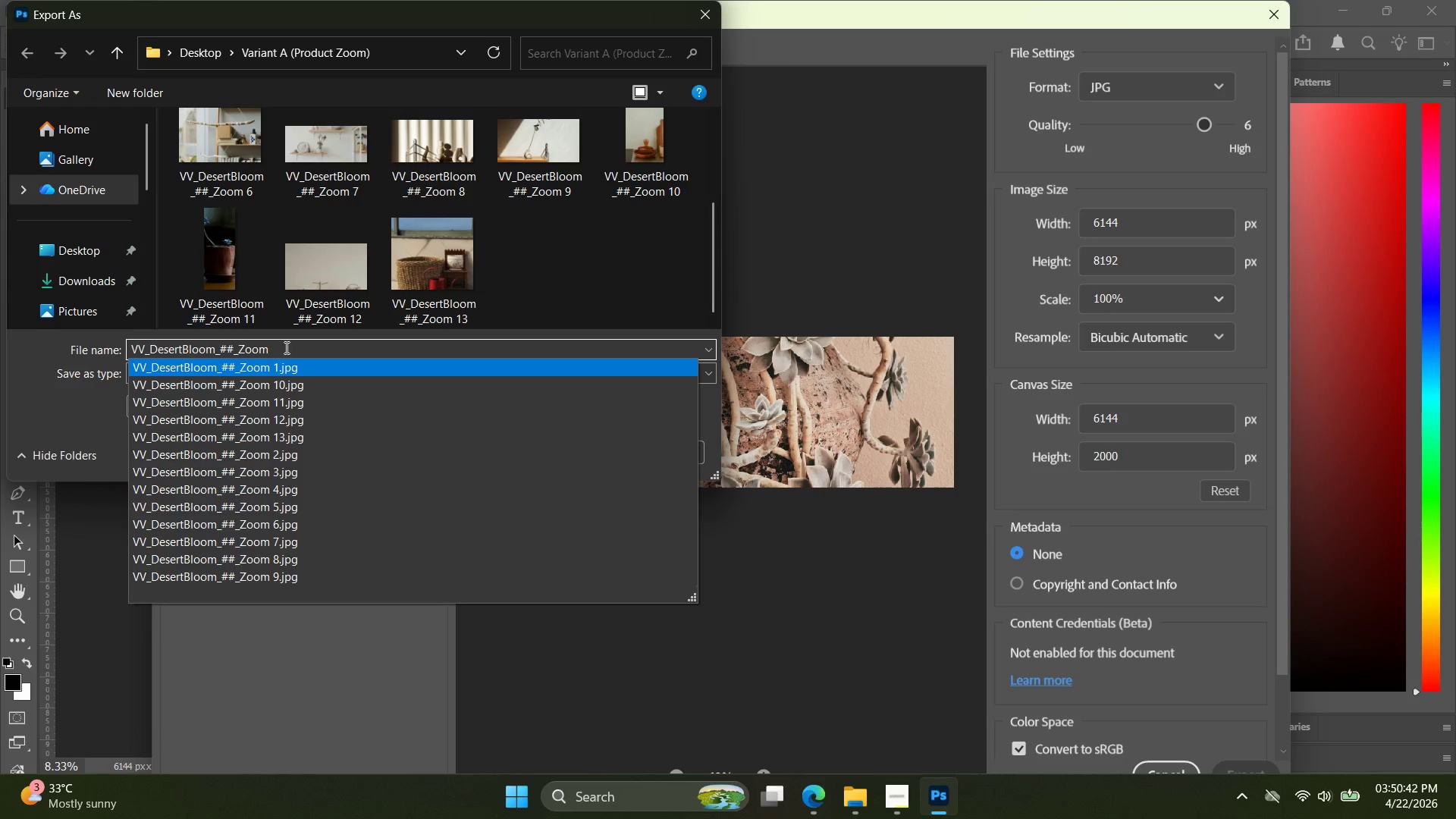 
triple_click([285, 347])
 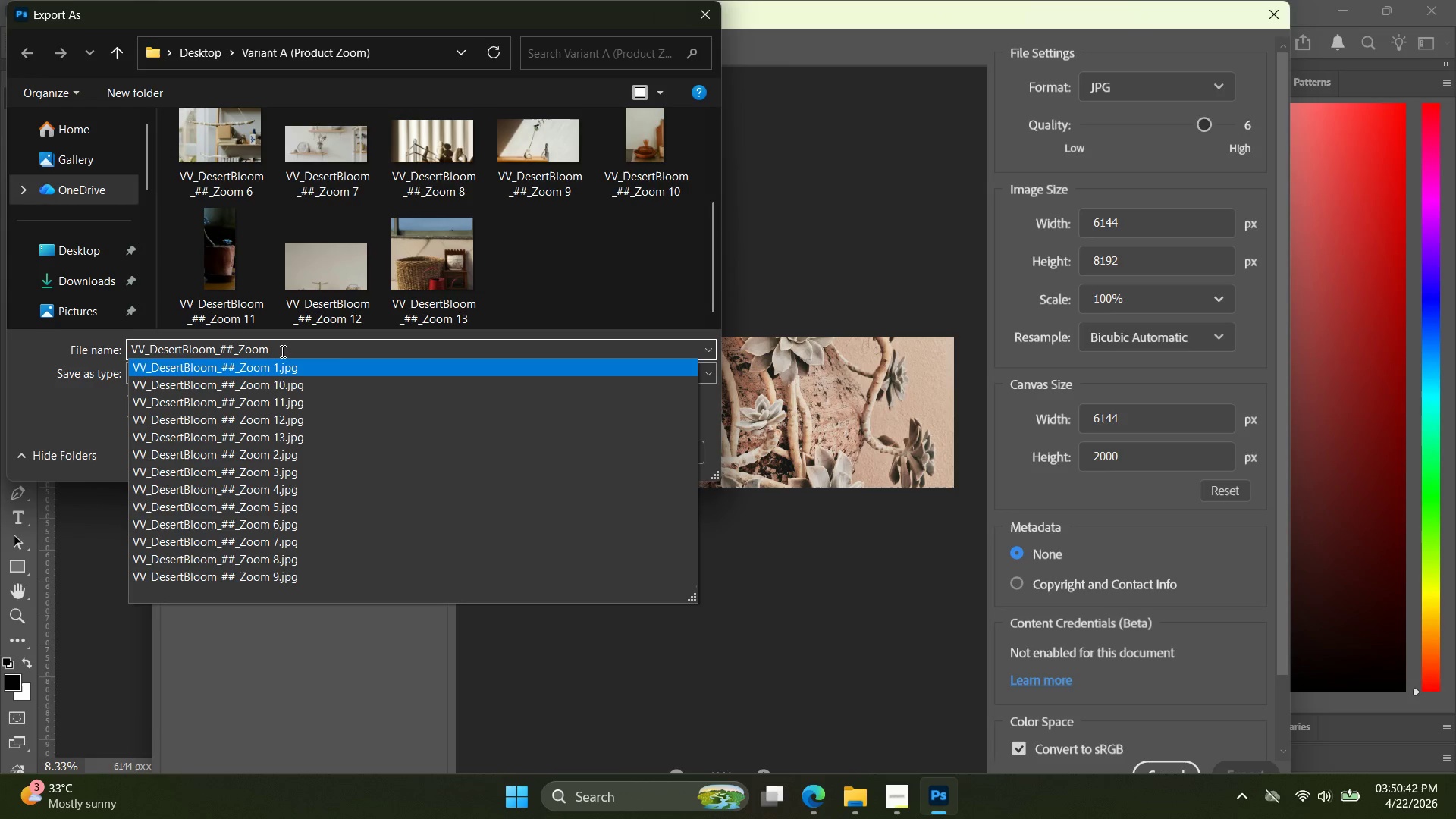 
triple_click([281, 351])
 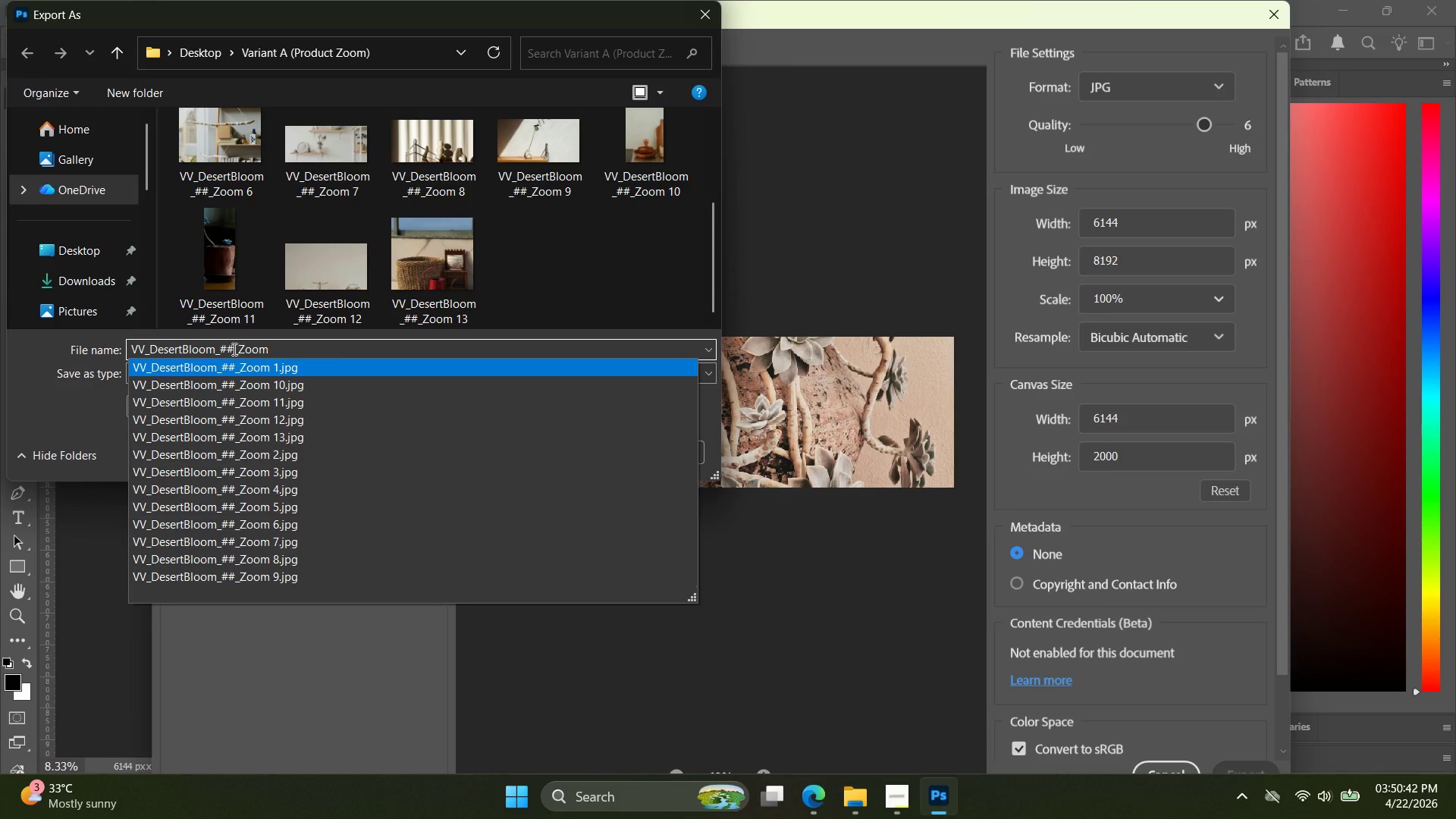 
left_click_drag(start_coordinate=[234, 349], to_coordinate=[225, 349])
 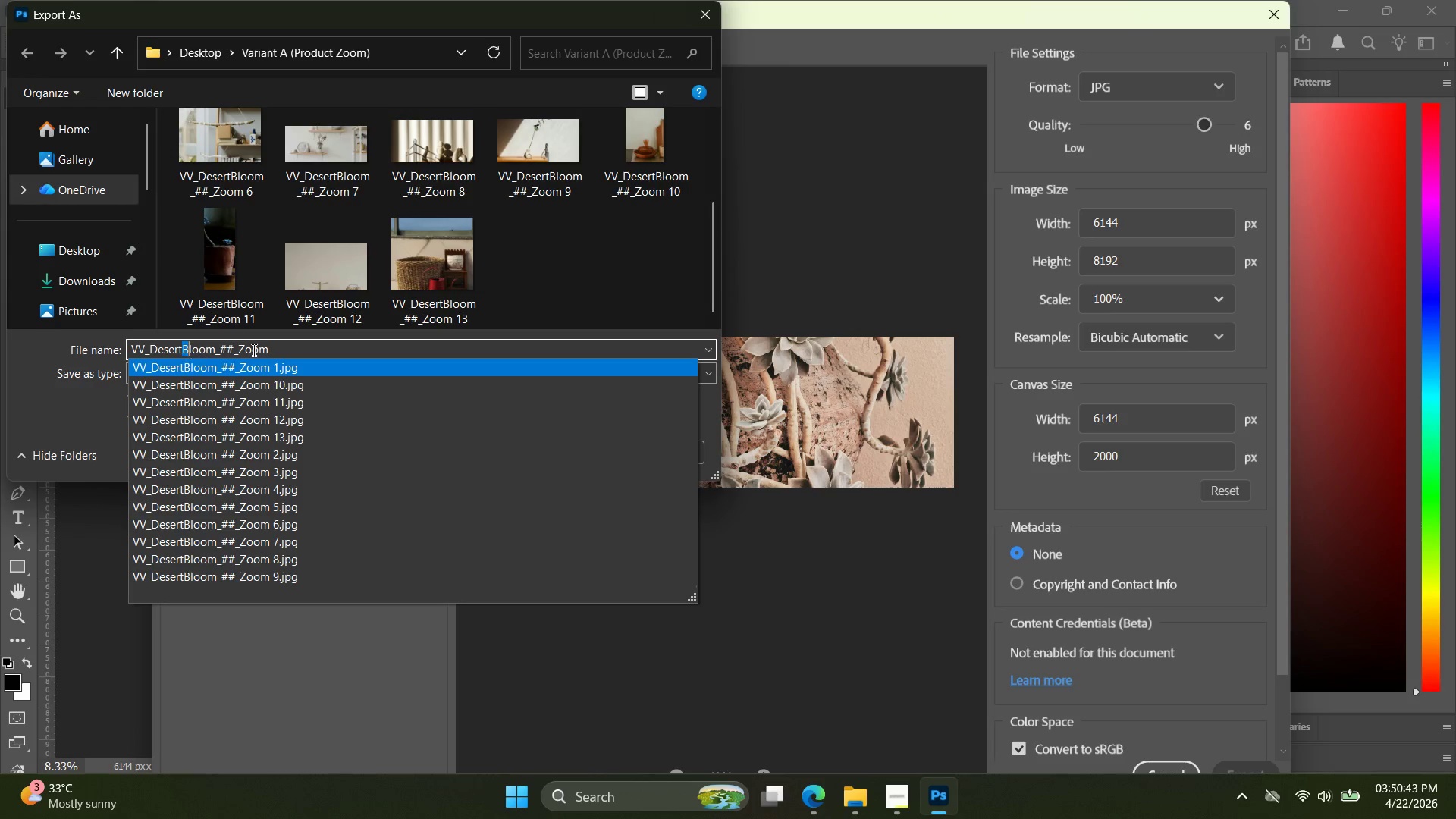 
triple_click([278, 351])
 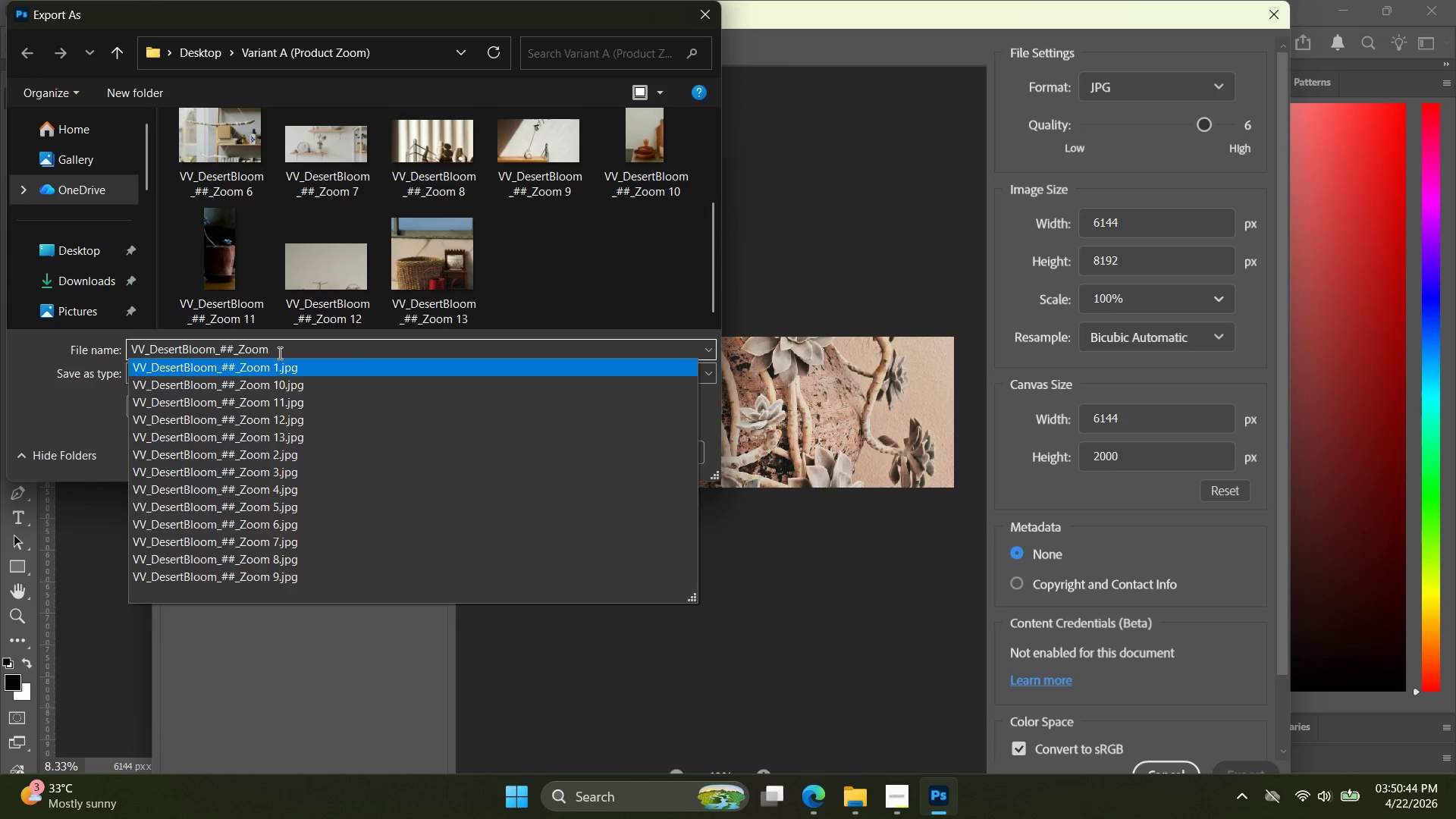 
type(2)
key(Backspace)
type(14)
 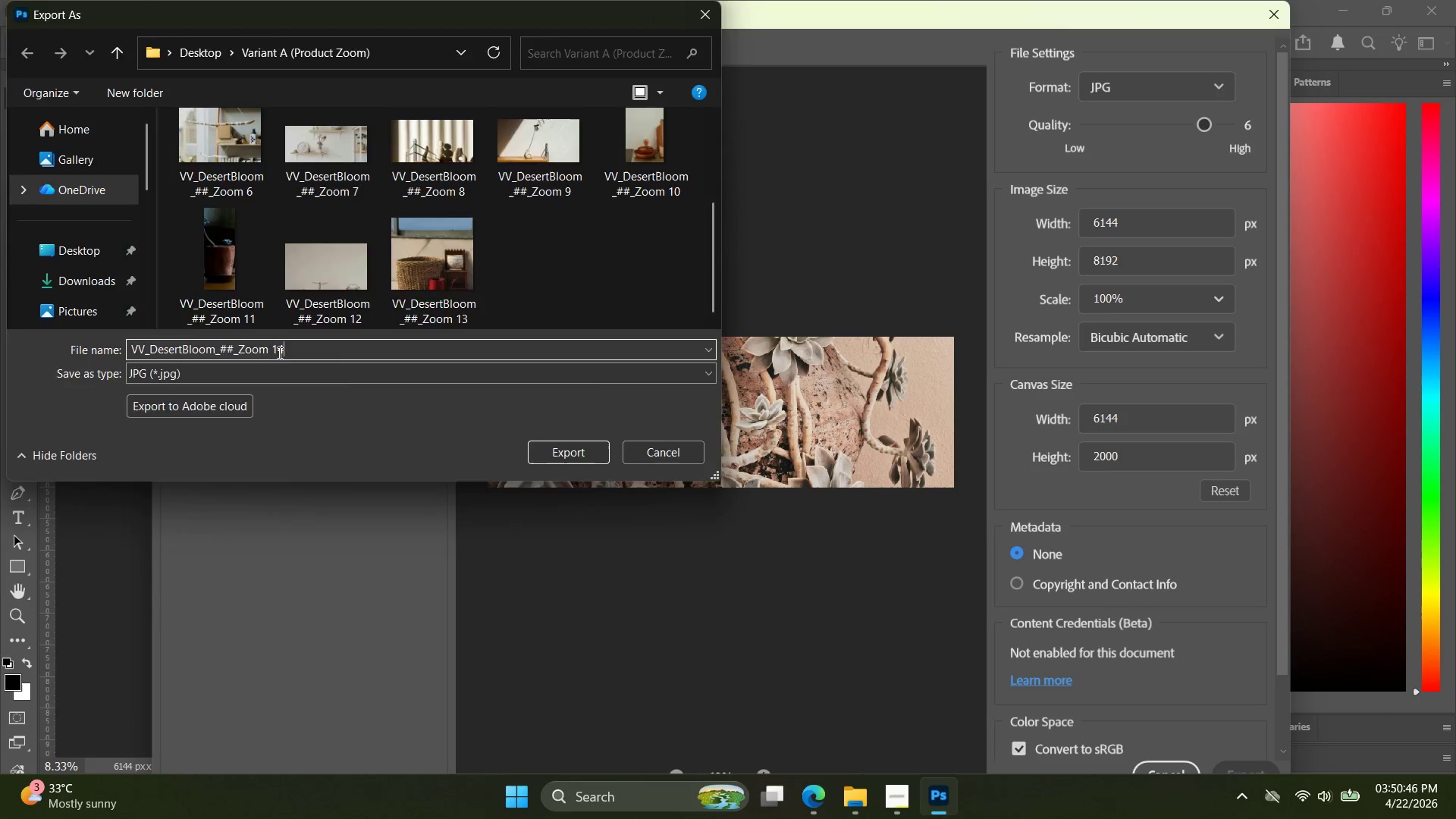 
key(Enter)
 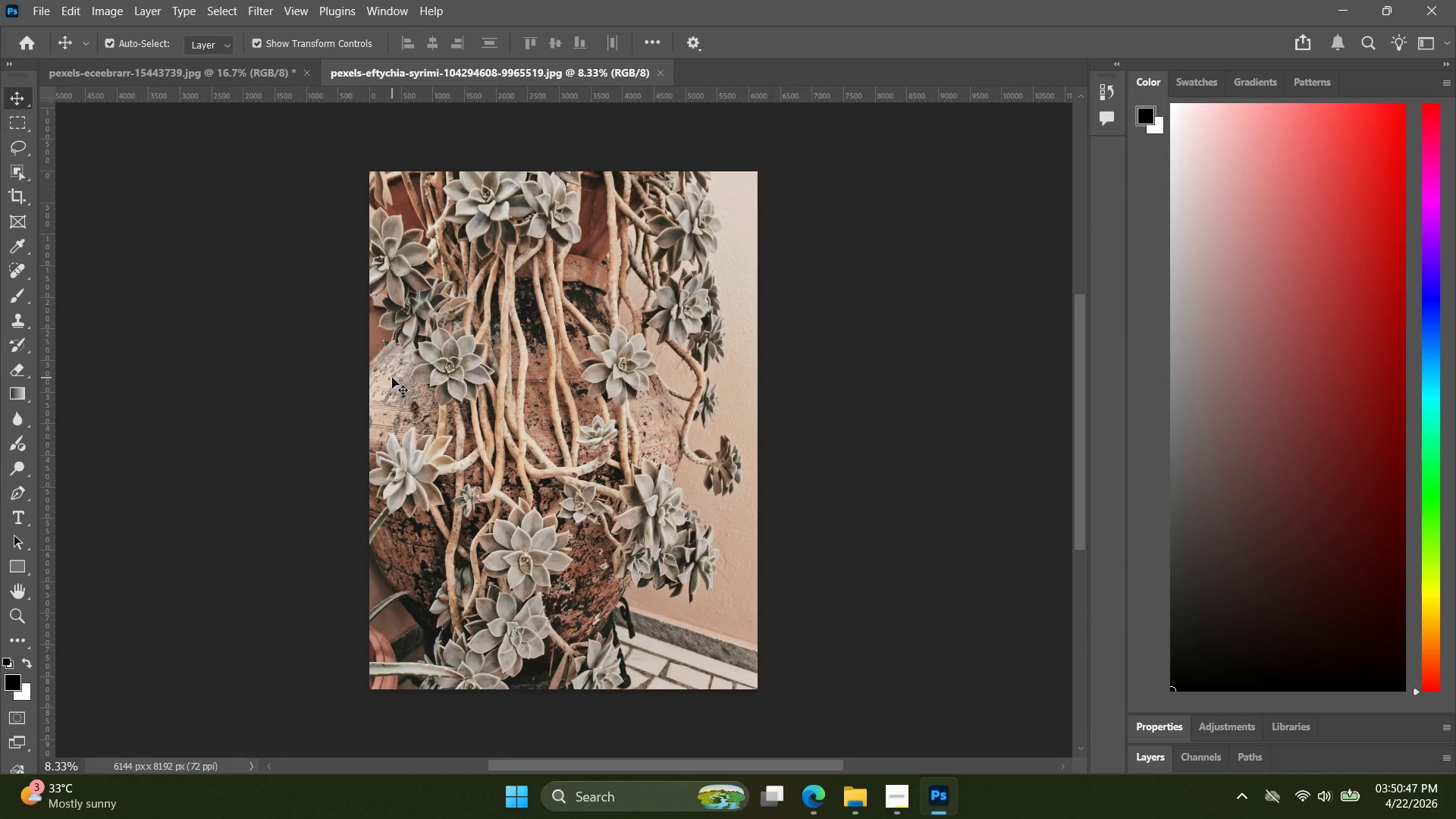 
key(Alt+AltLeft)
 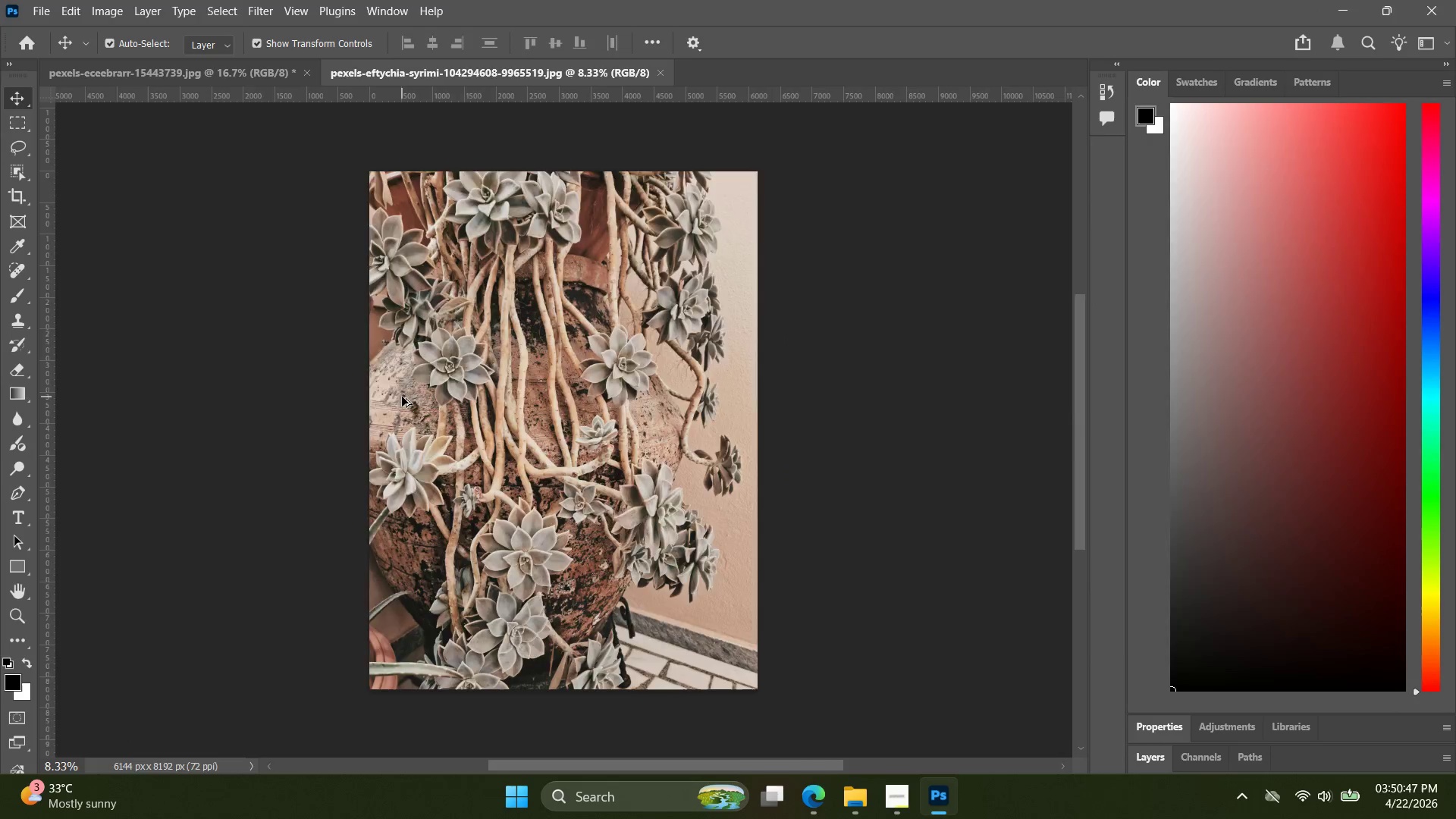 
key(Alt+Tab)
 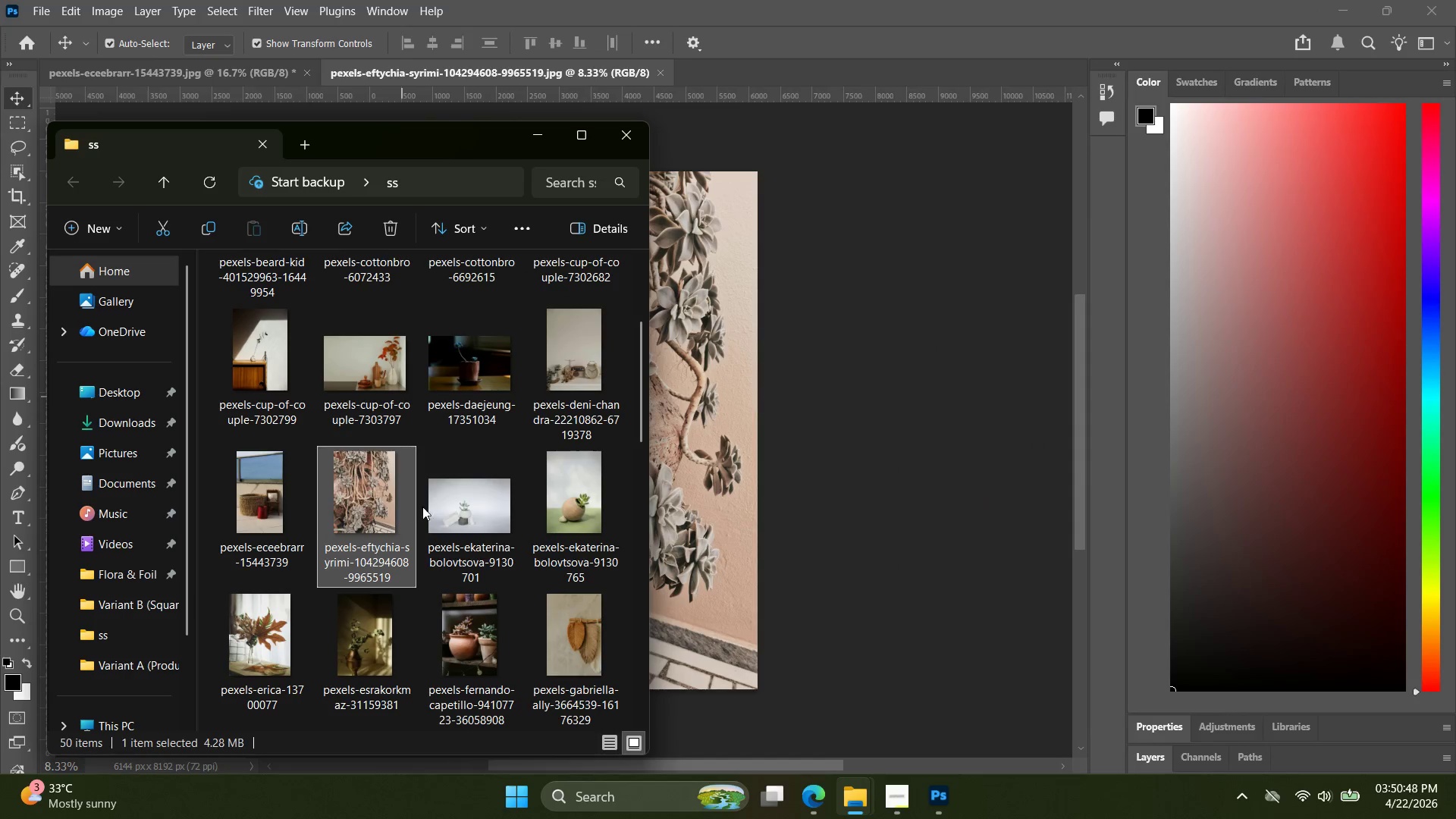 
left_click_drag(start_coordinate=[460, 510], to_coordinate=[748, 76])
 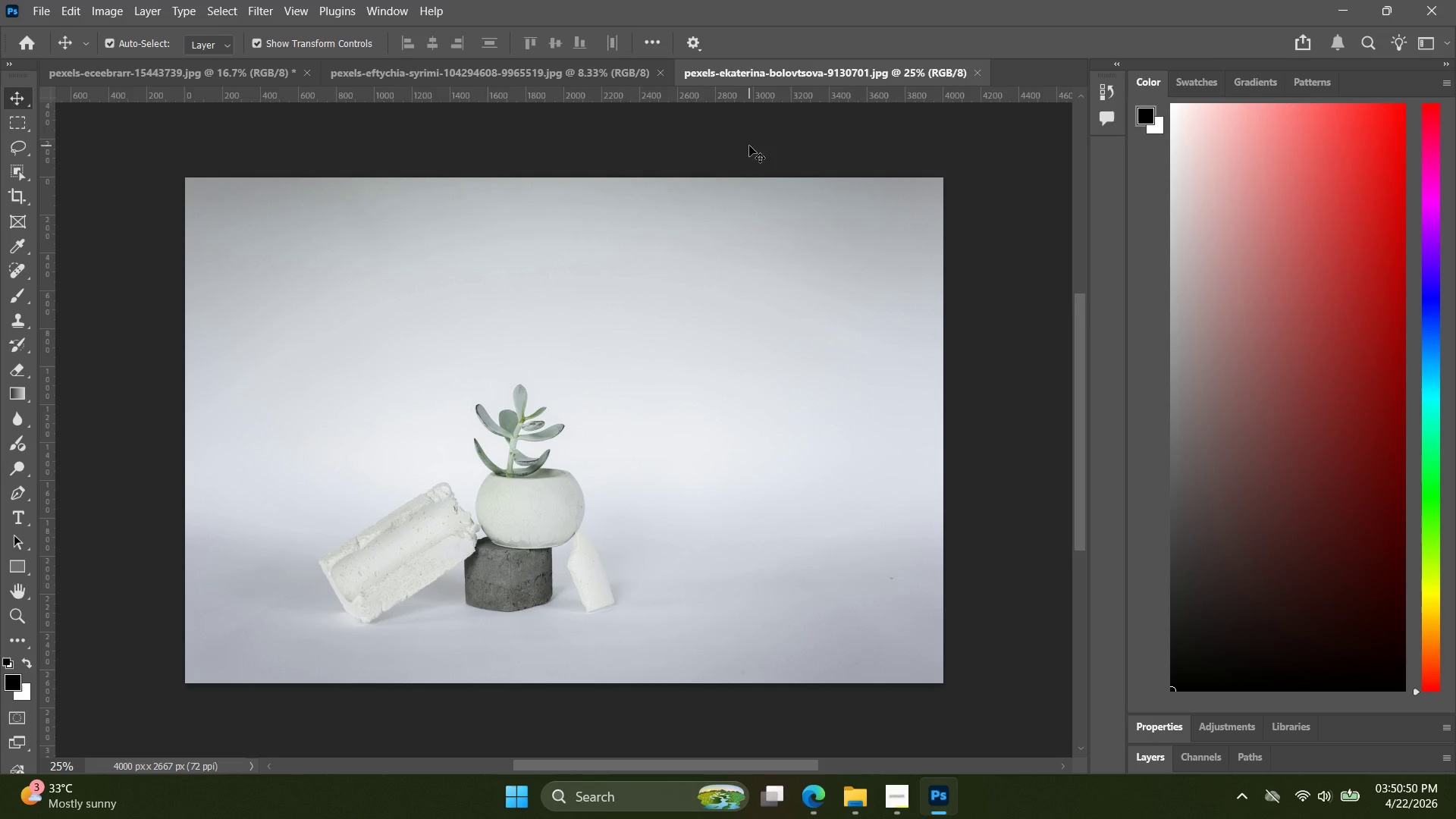 
key(Alt+Control+Shift+AltLeft)
 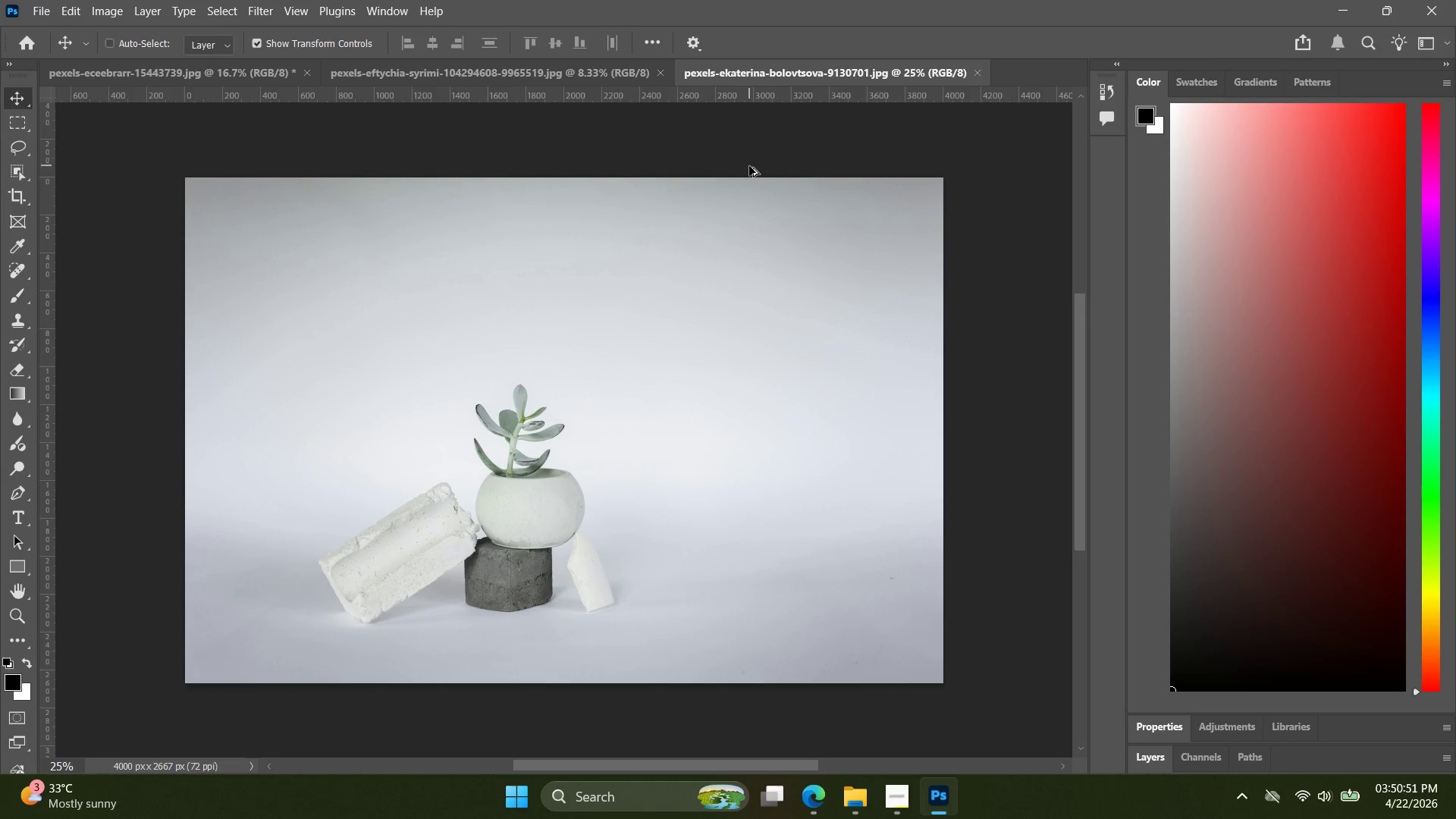 
key(Alt+Control+Shift+W)
 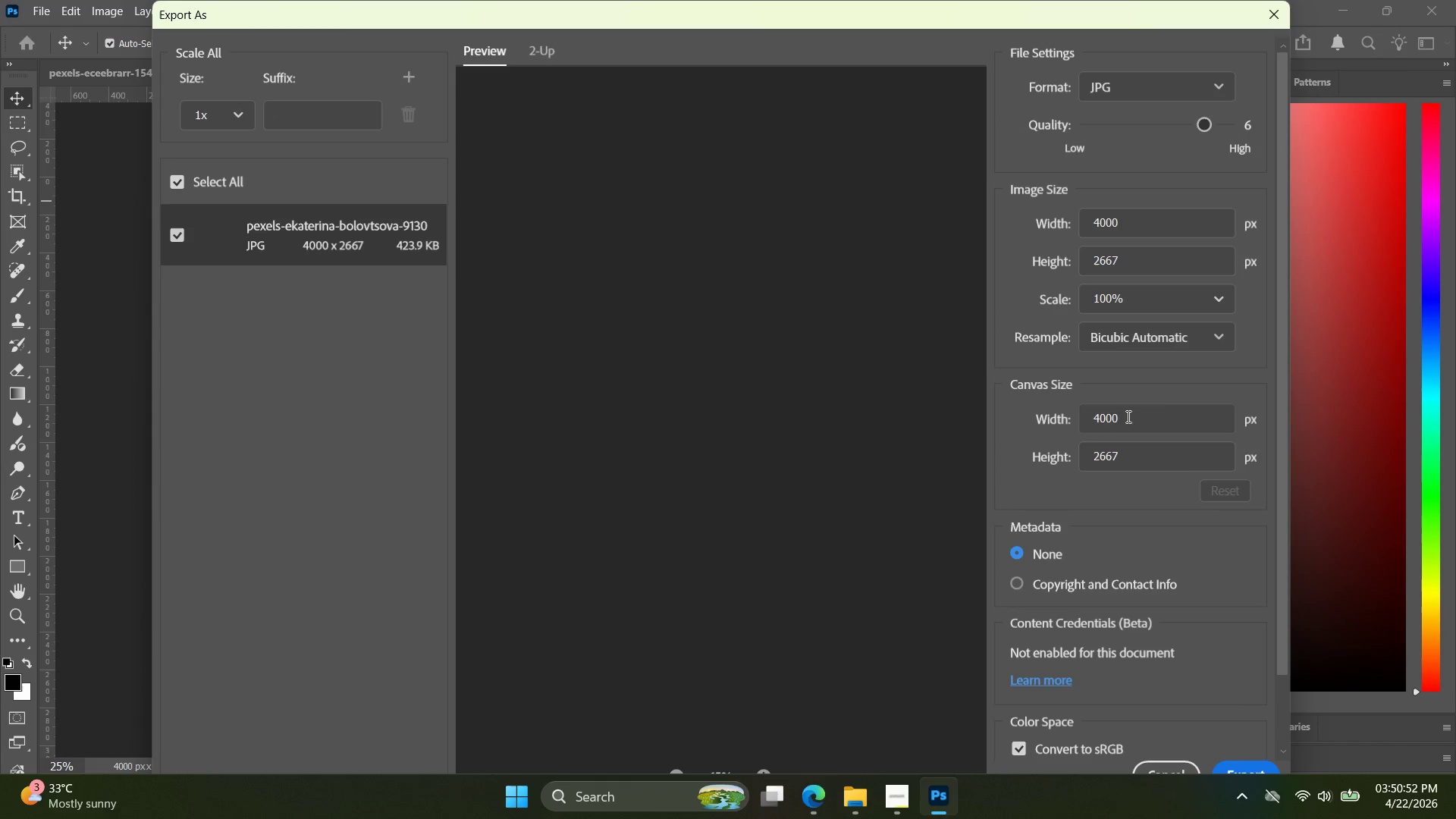 
left_click_drag(start_coordinate=[1143, 426], to_coordinate=[1025, 423])
 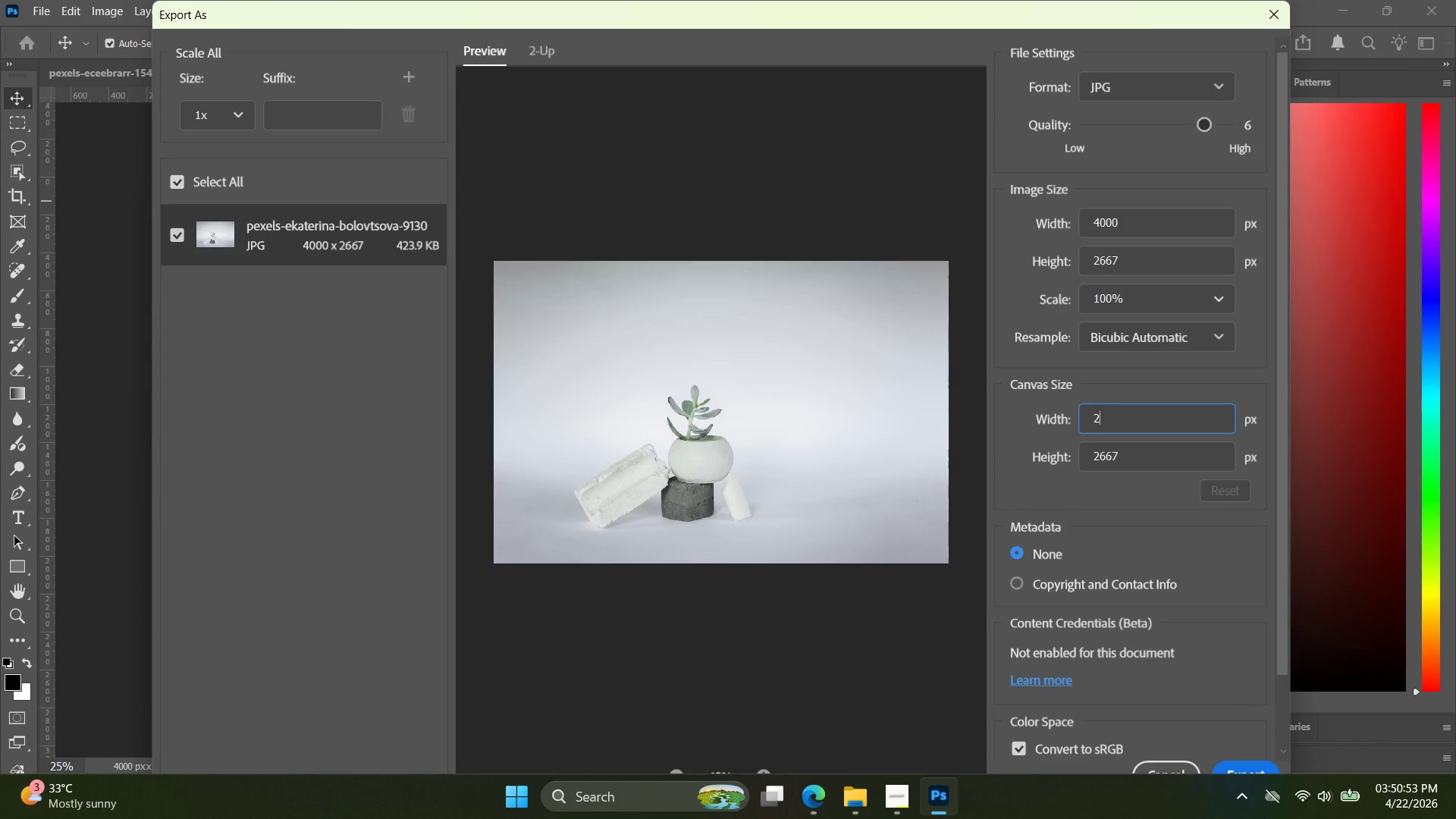 
type(2000)
 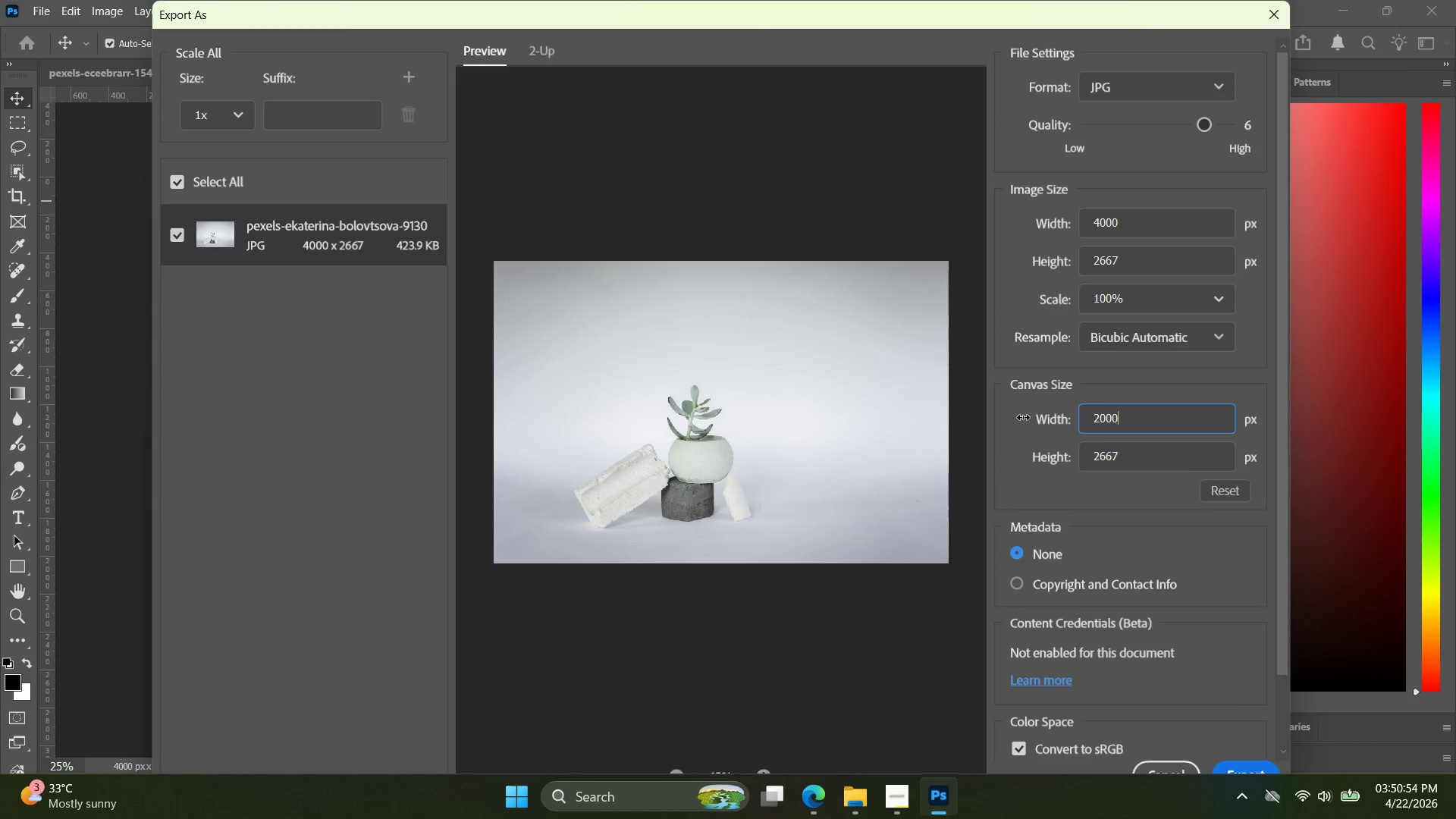 
key(Enter)
 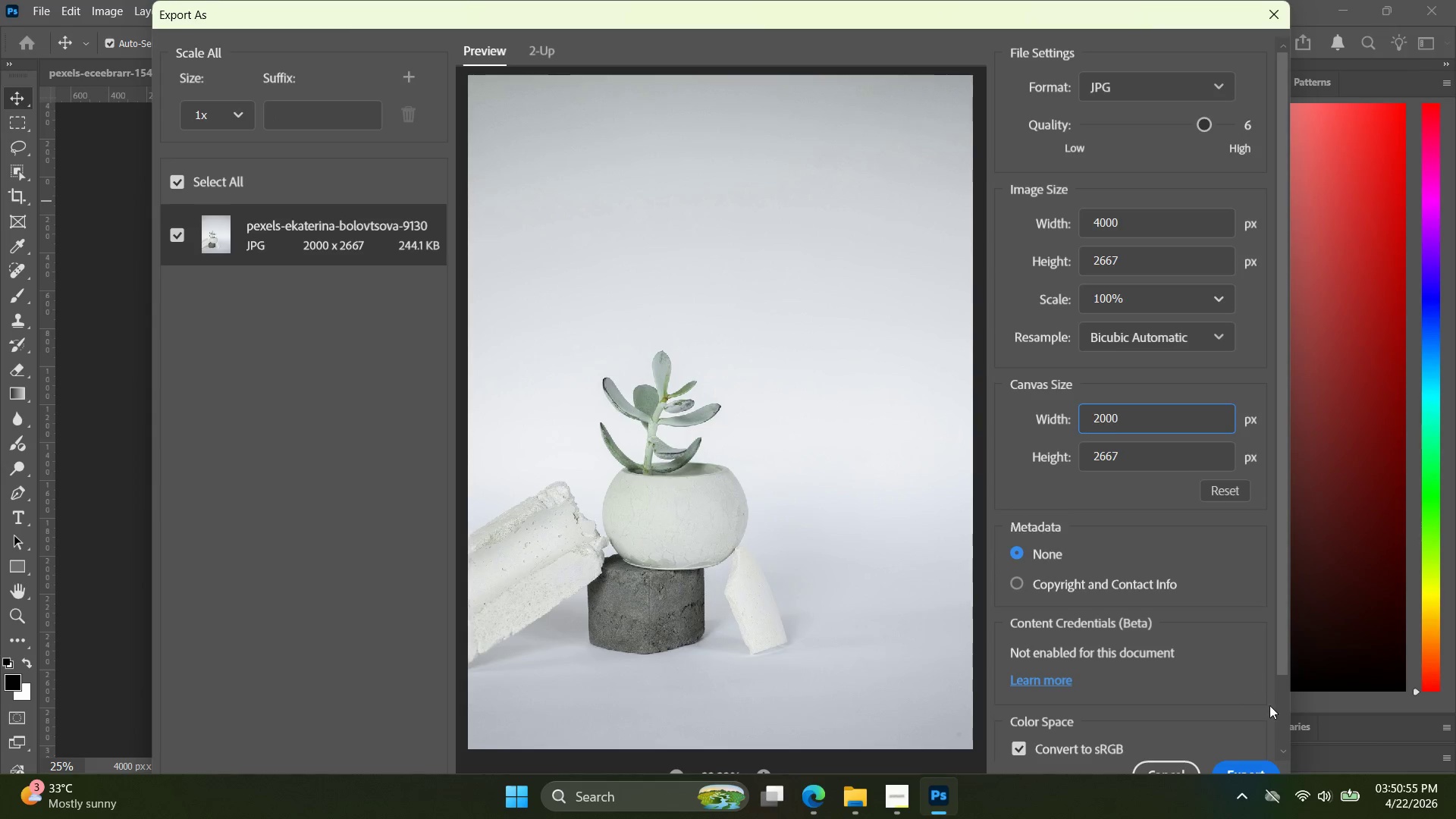 
left_click([1269, 770])
 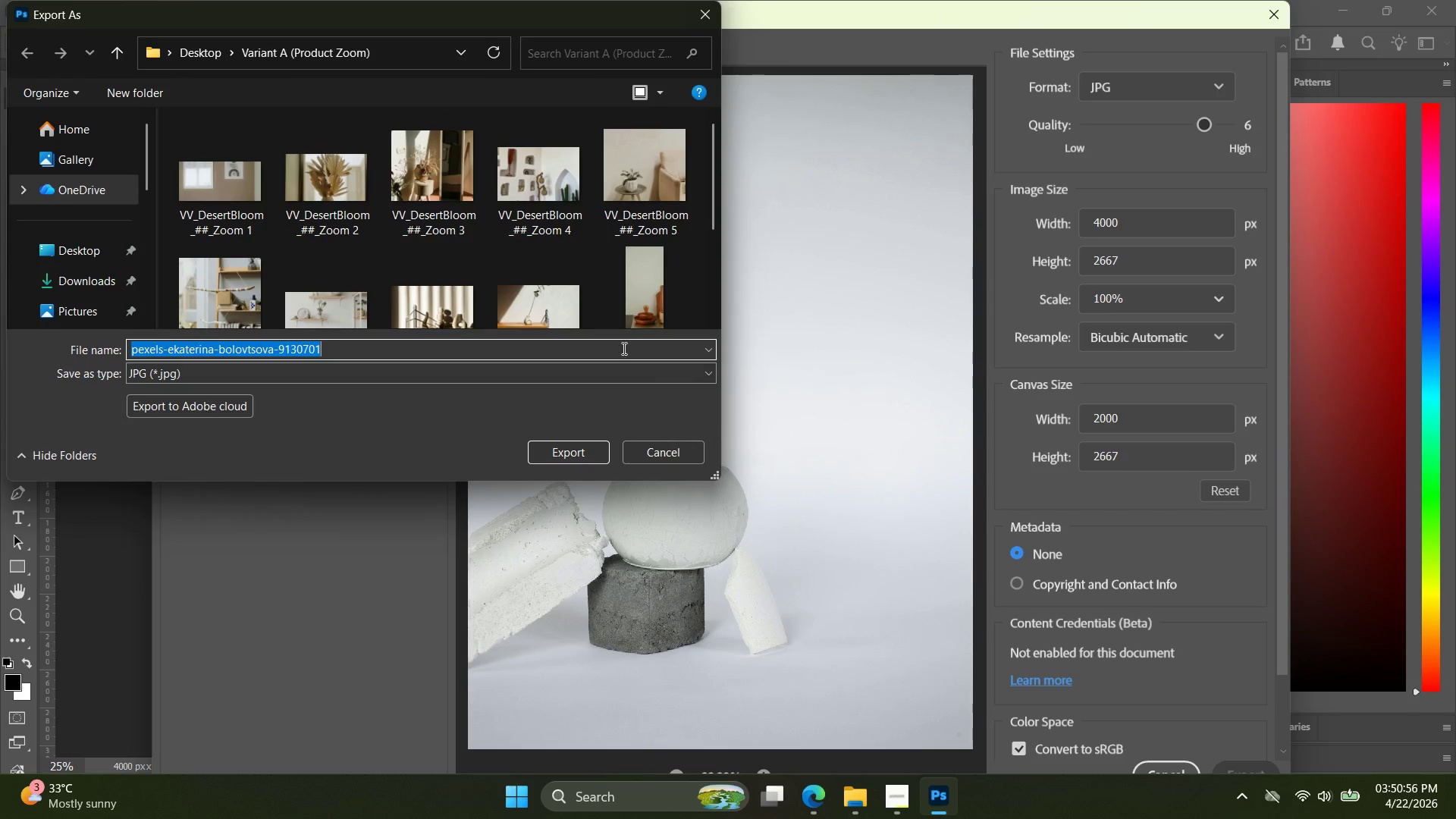 
key(Control+ControlLeft)
 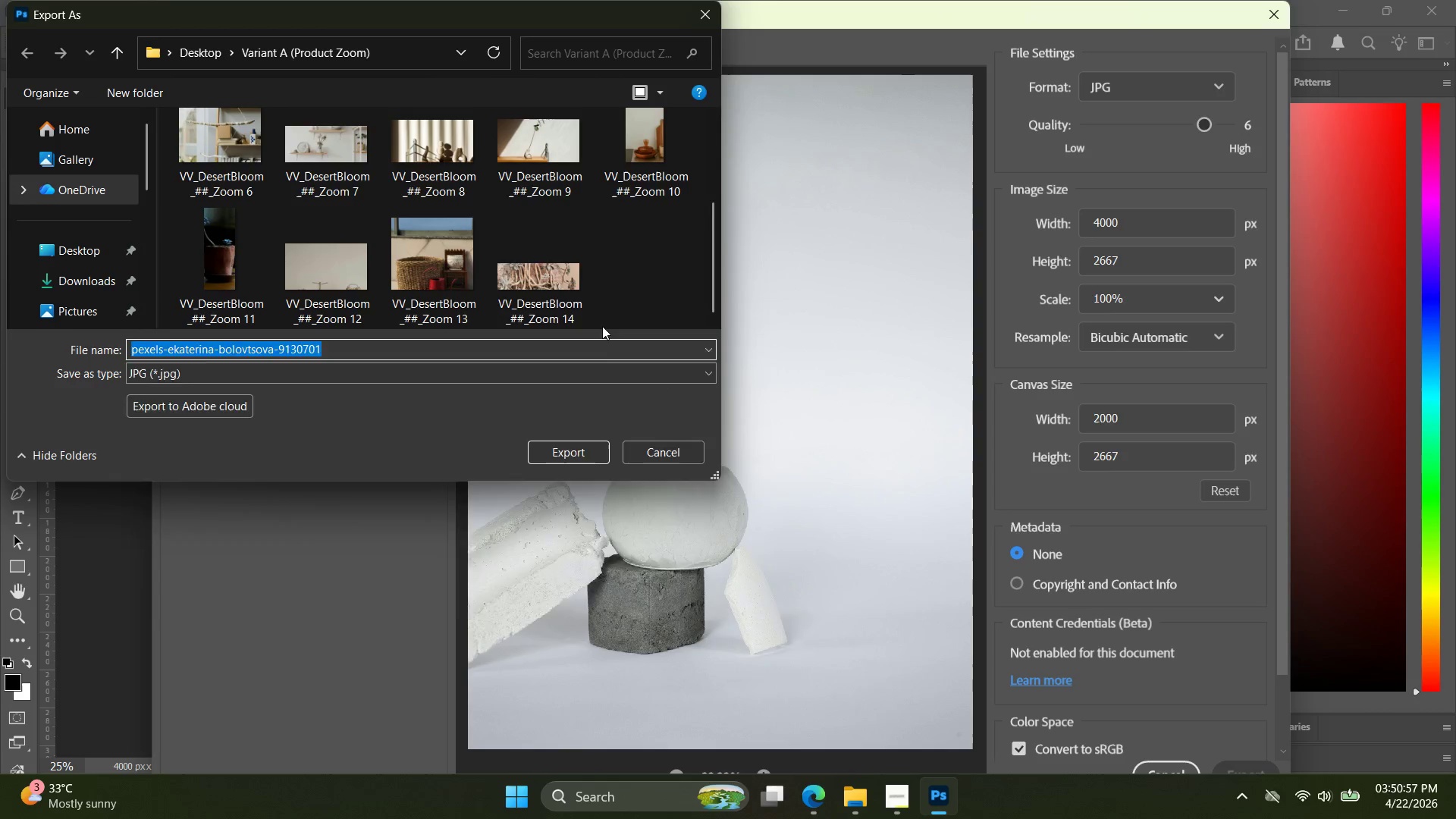 
key(Control+V)
 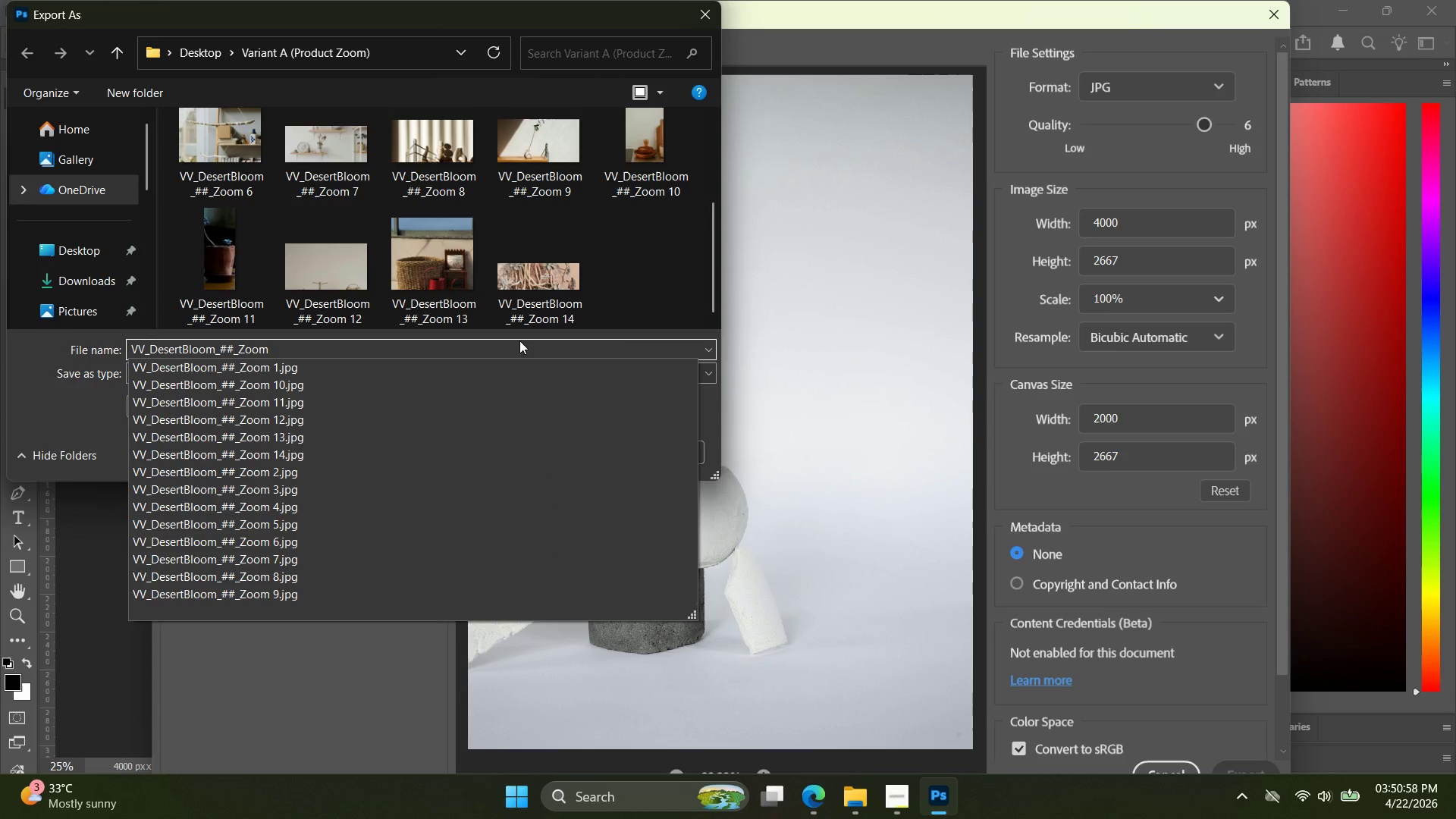 
scroll: coordinate [602, 326], scroll_direction: down, amount: 16.0
 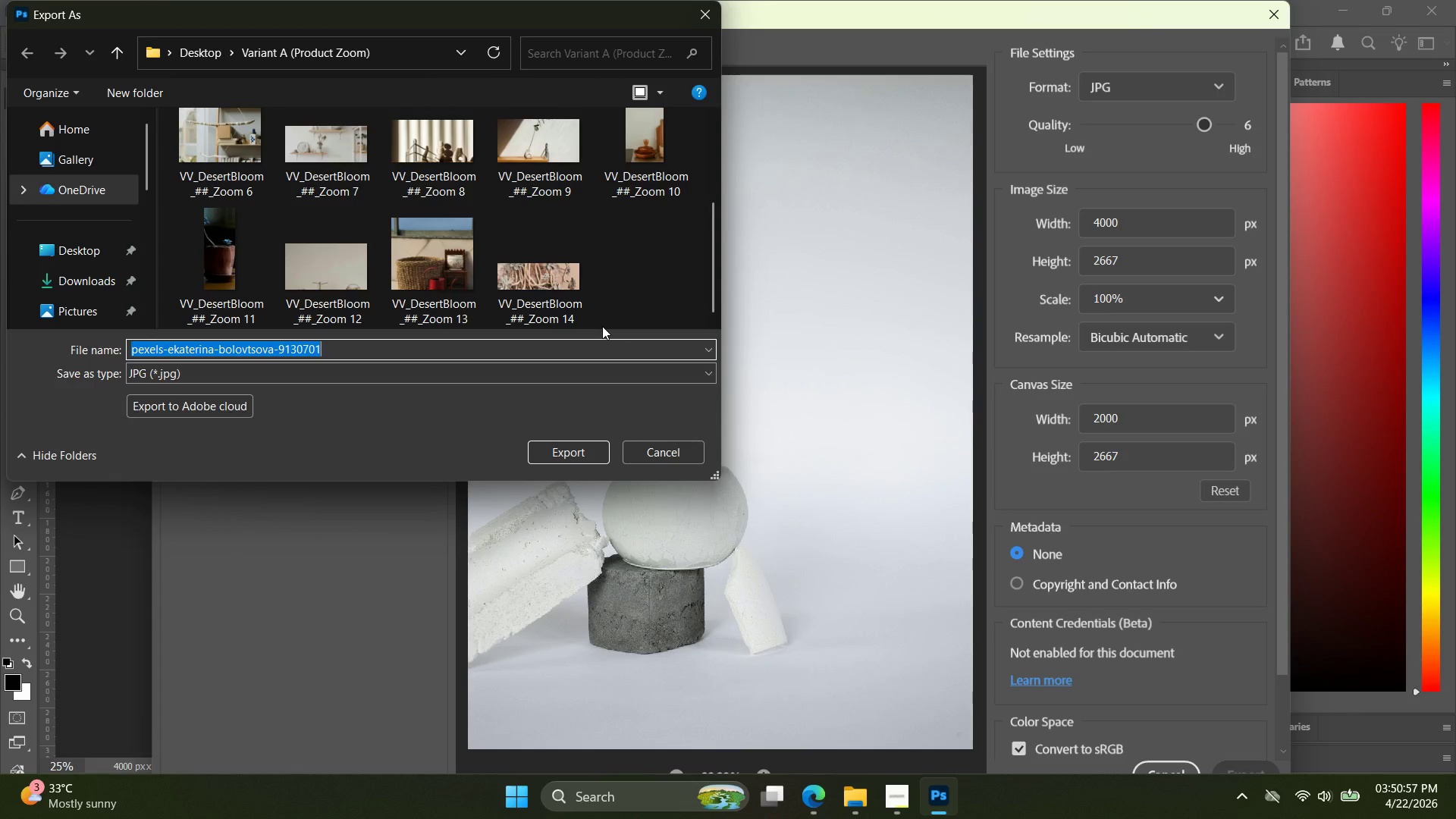 
type(15)
 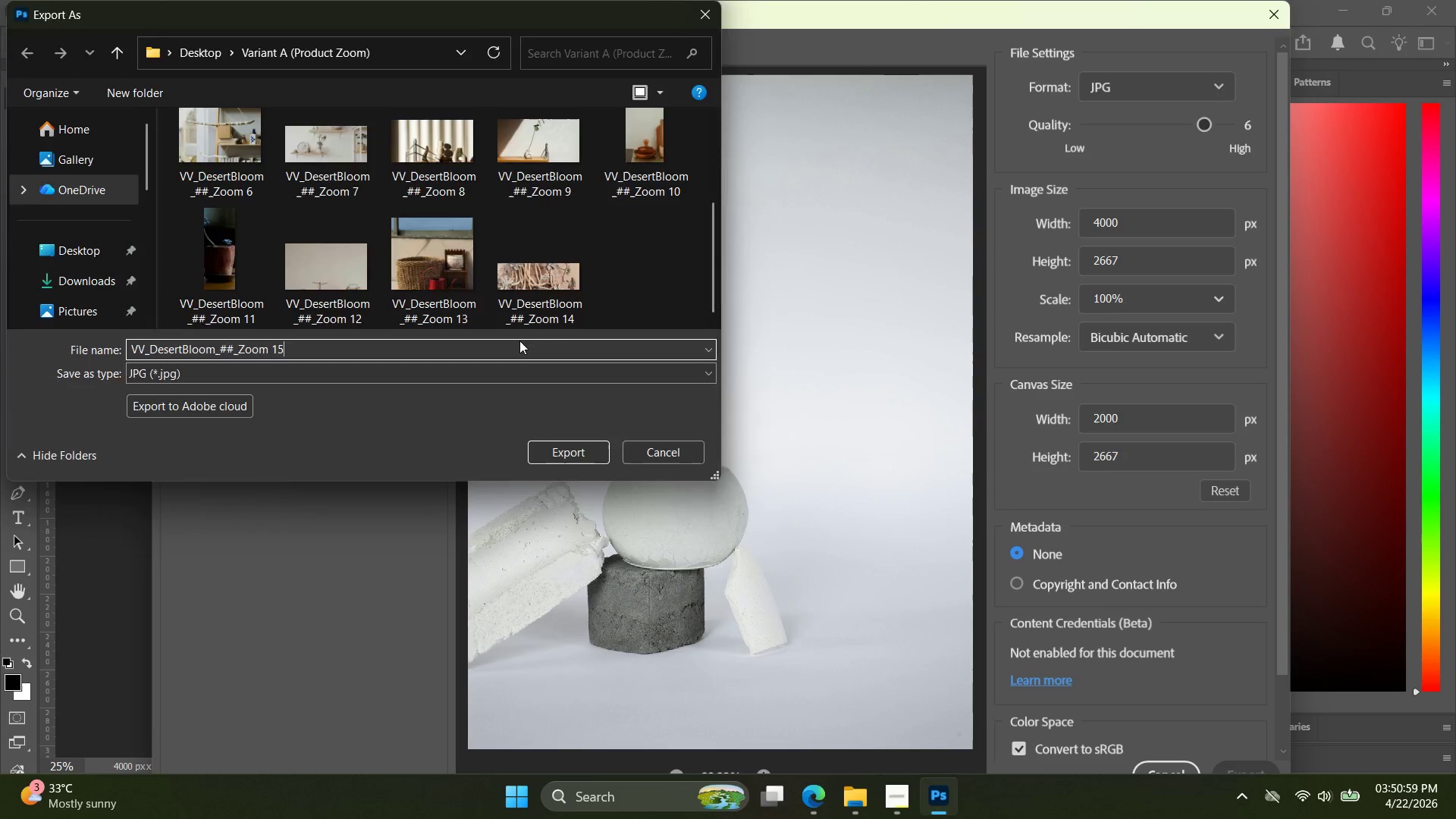 
key(Enter)
 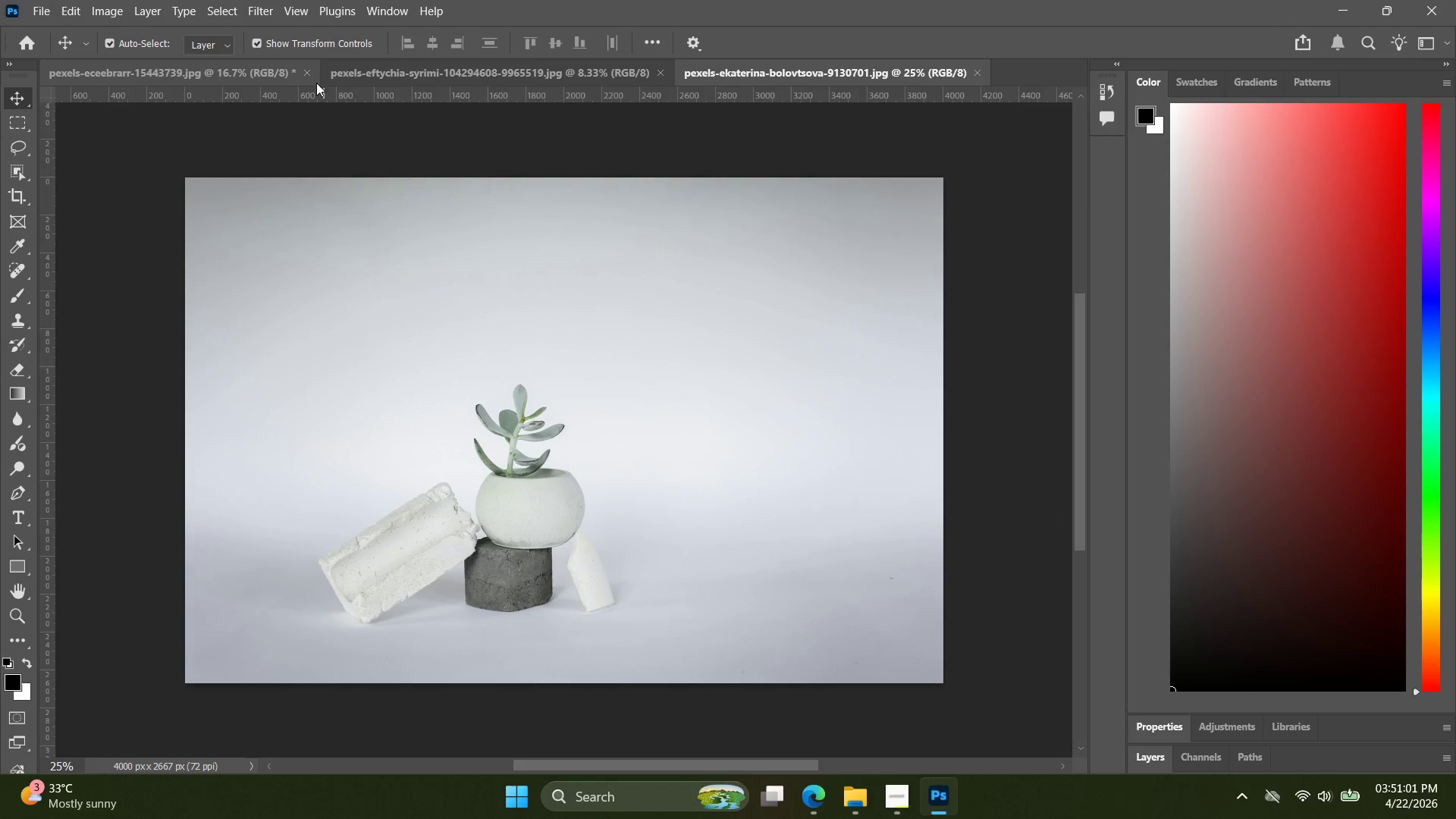 
double_click([309, 74])
 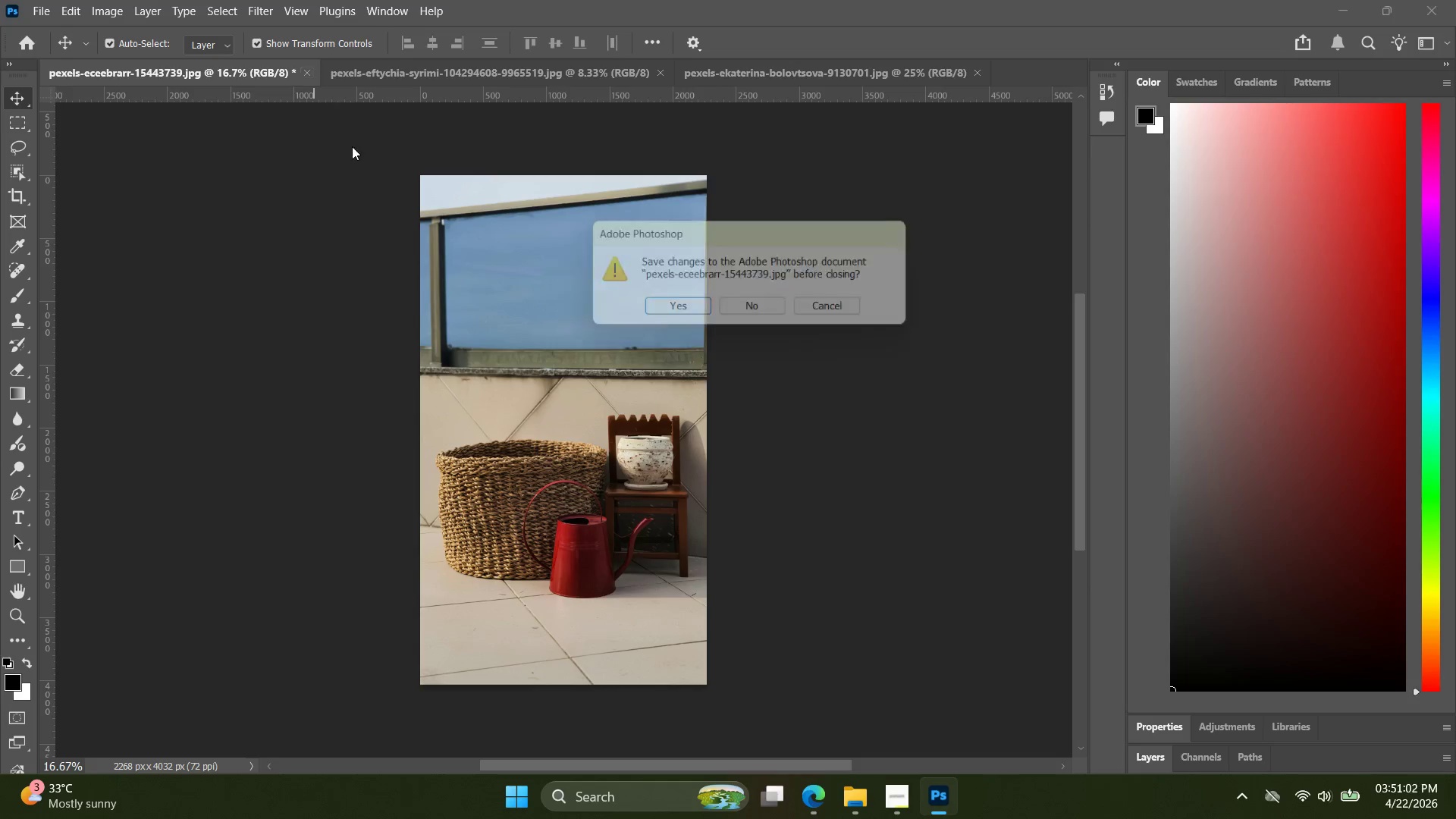 
key(Alt+AltLeft)
 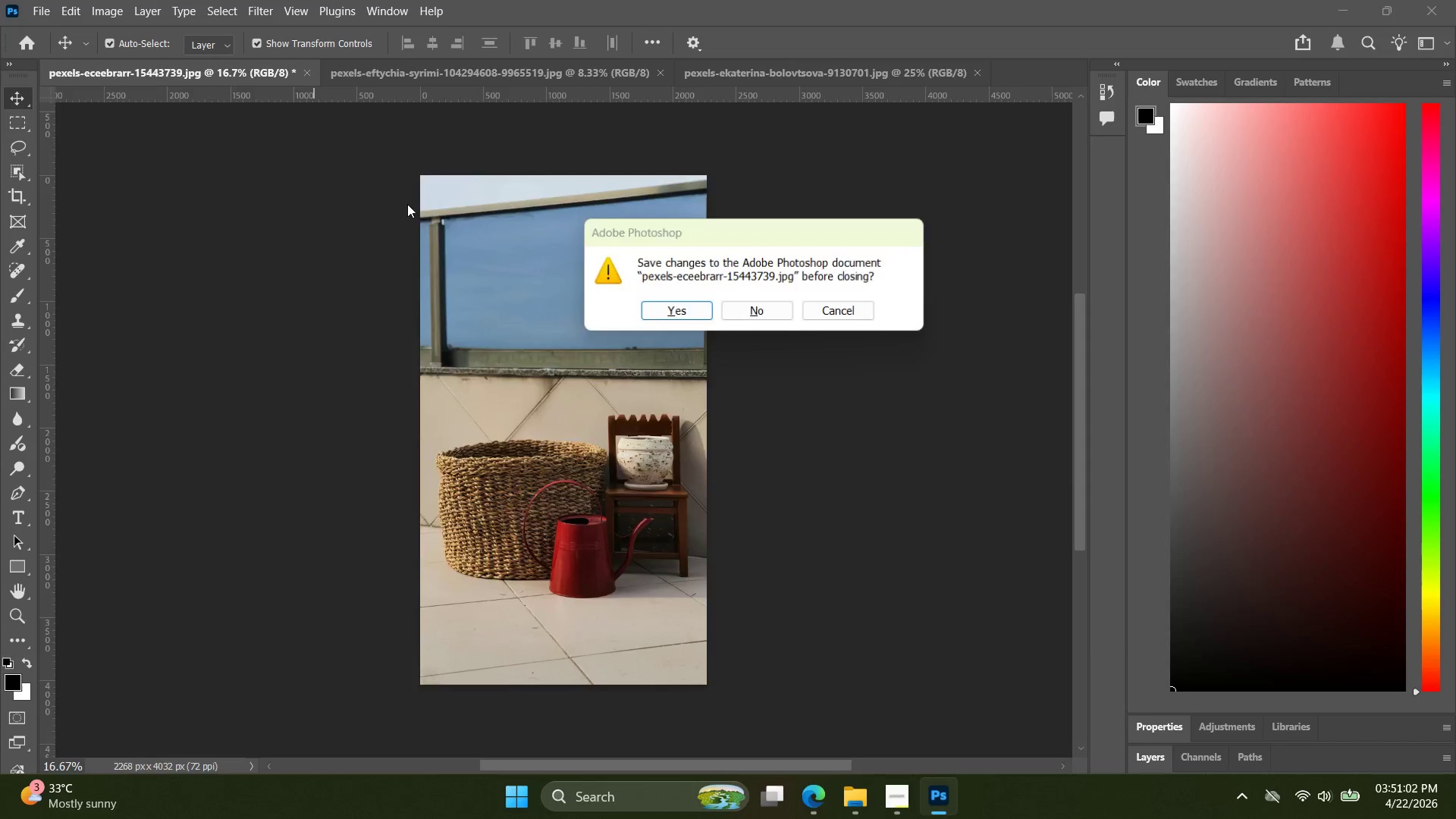 
key(Alt+Tab)
 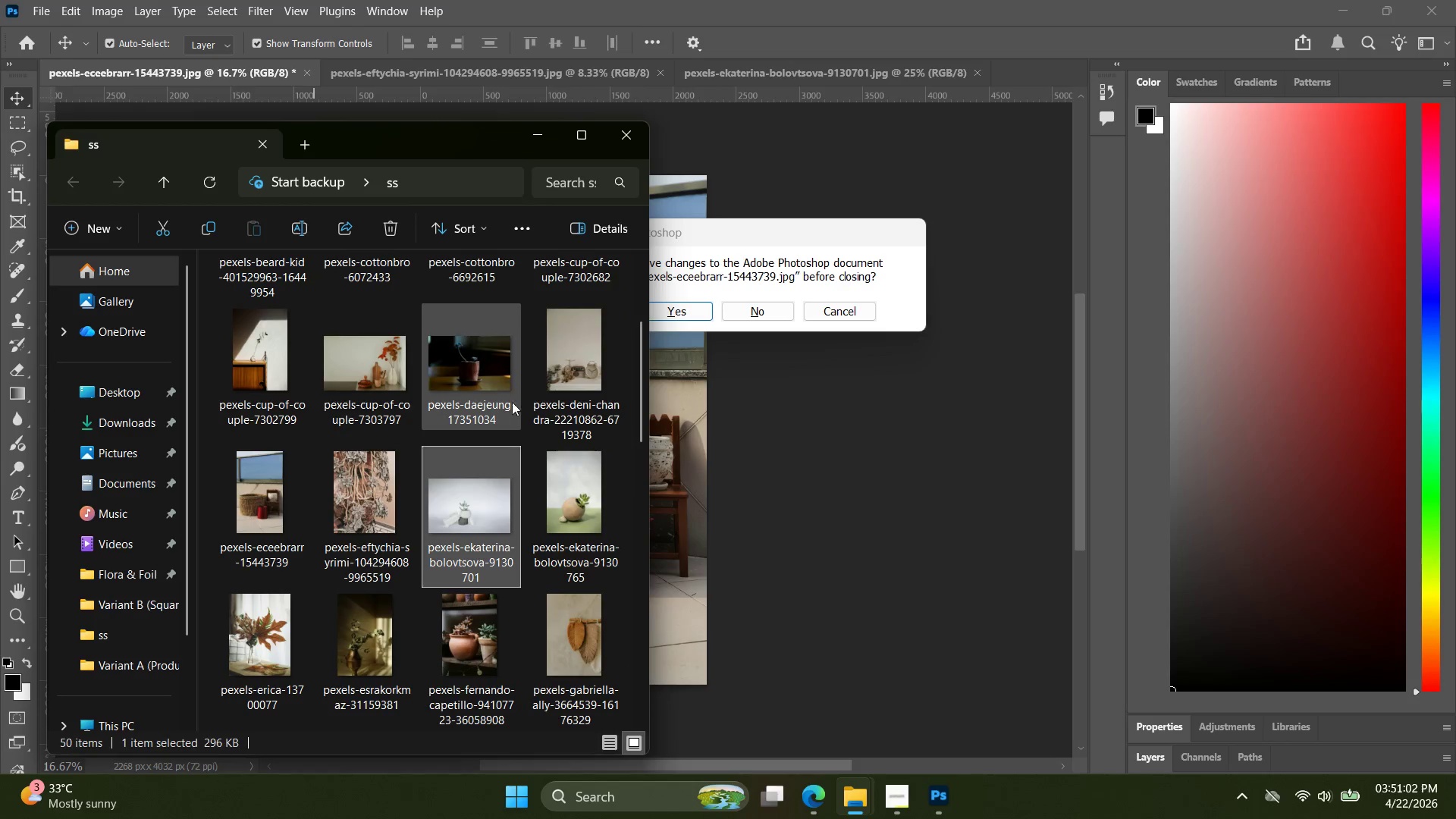 
key(Alt+AltLeft)
 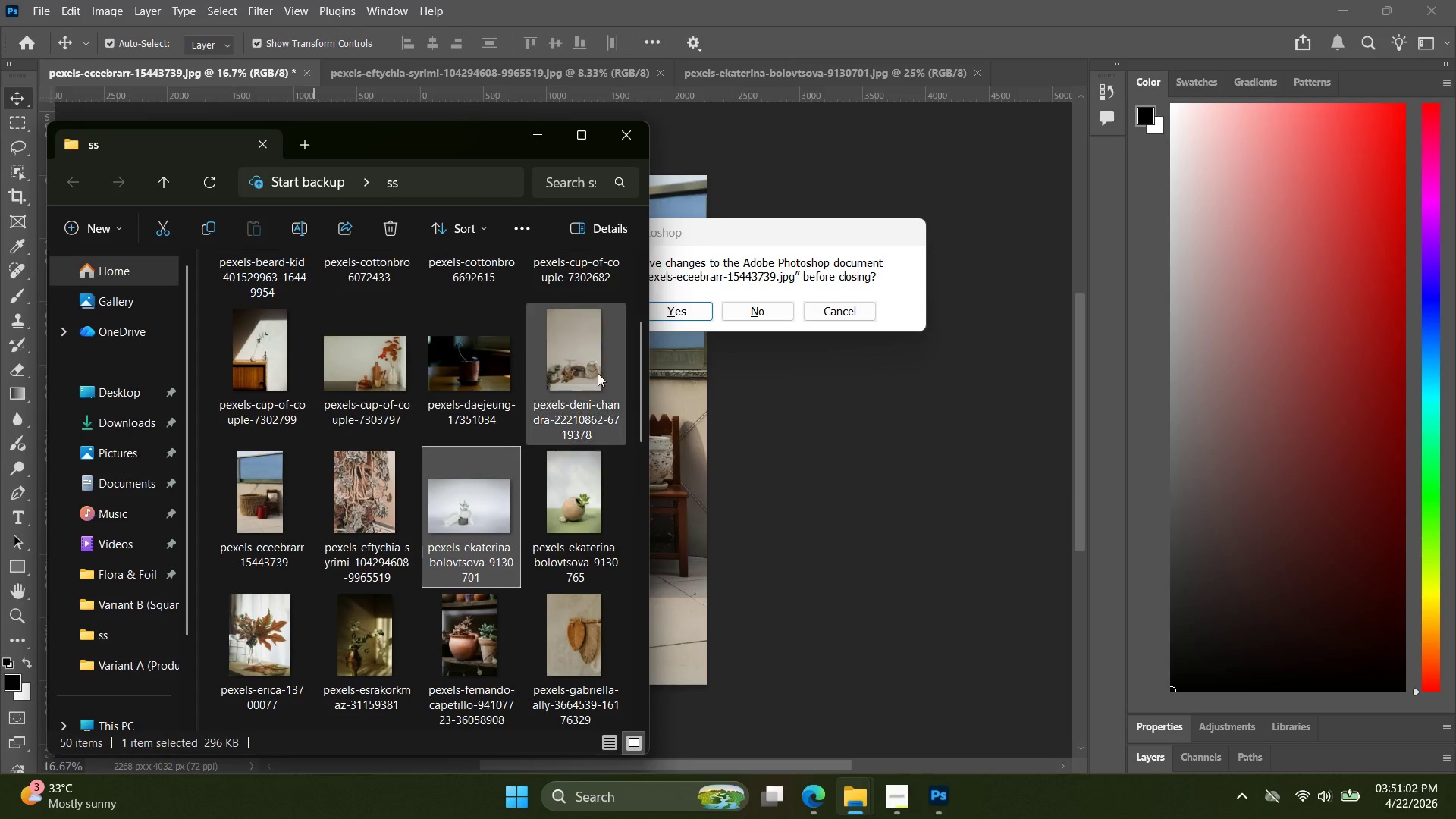 
key(Alt+Tab)
 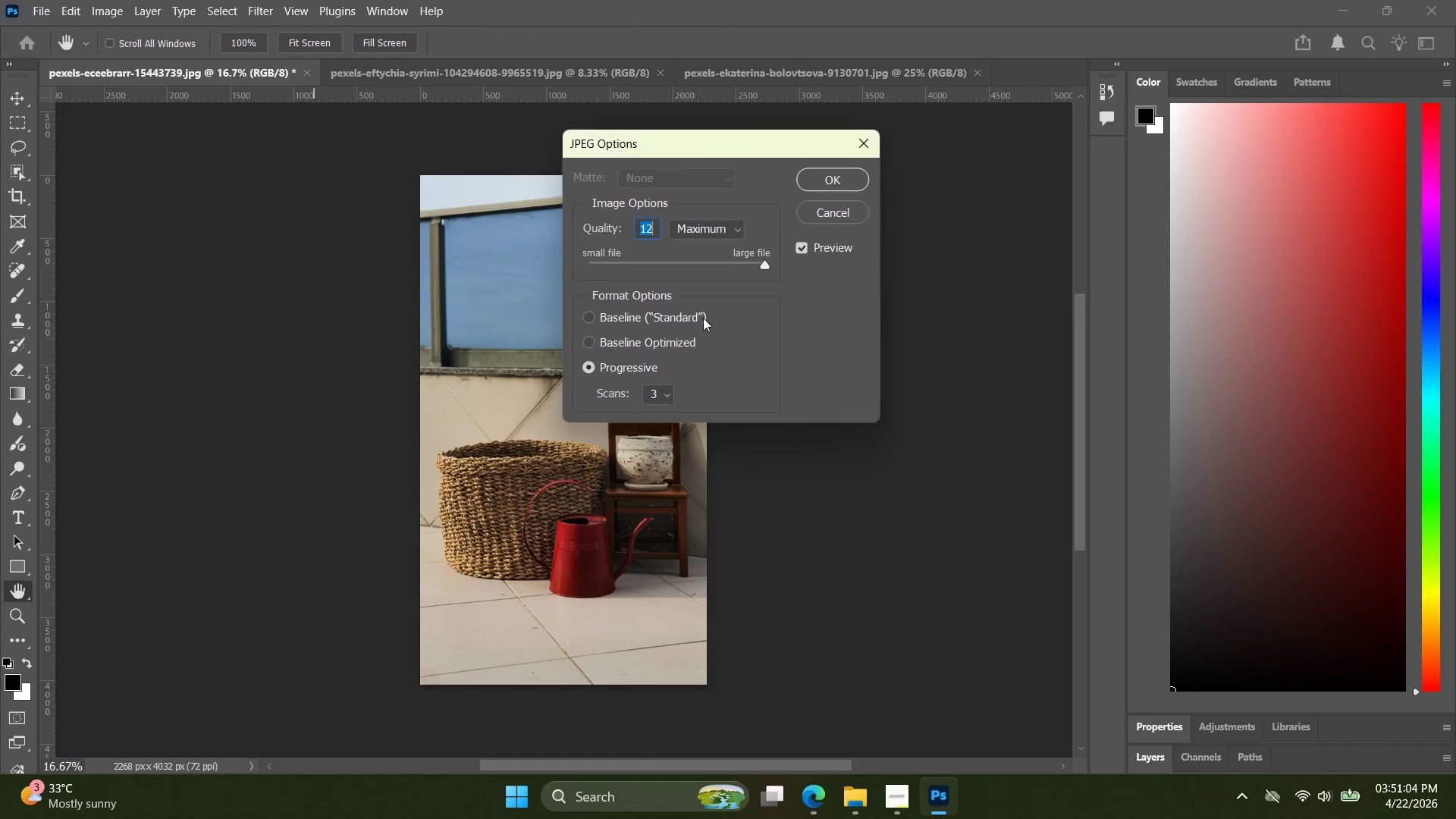 
left_click([830, 216])
 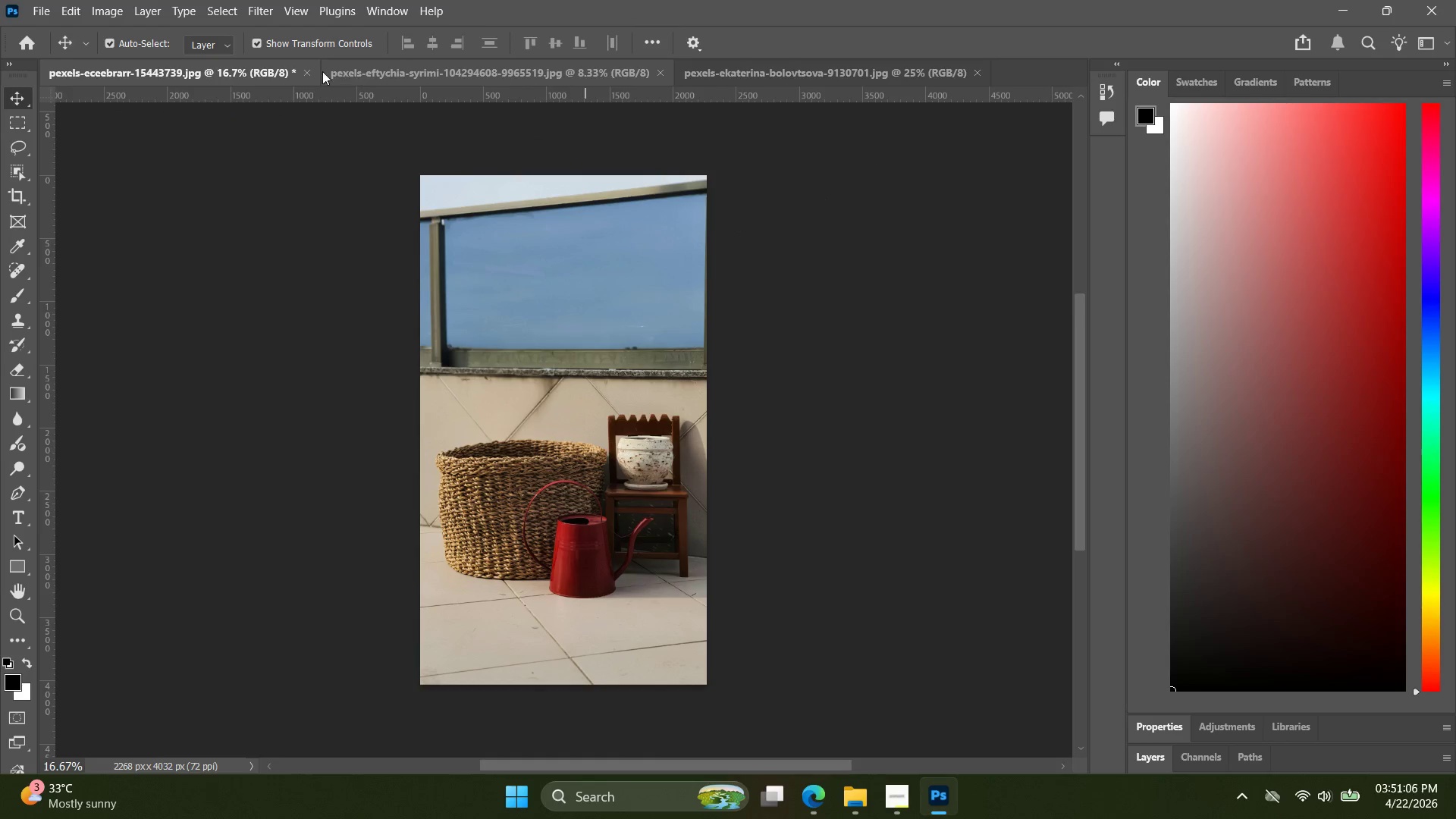 
left_click([308, 71])
 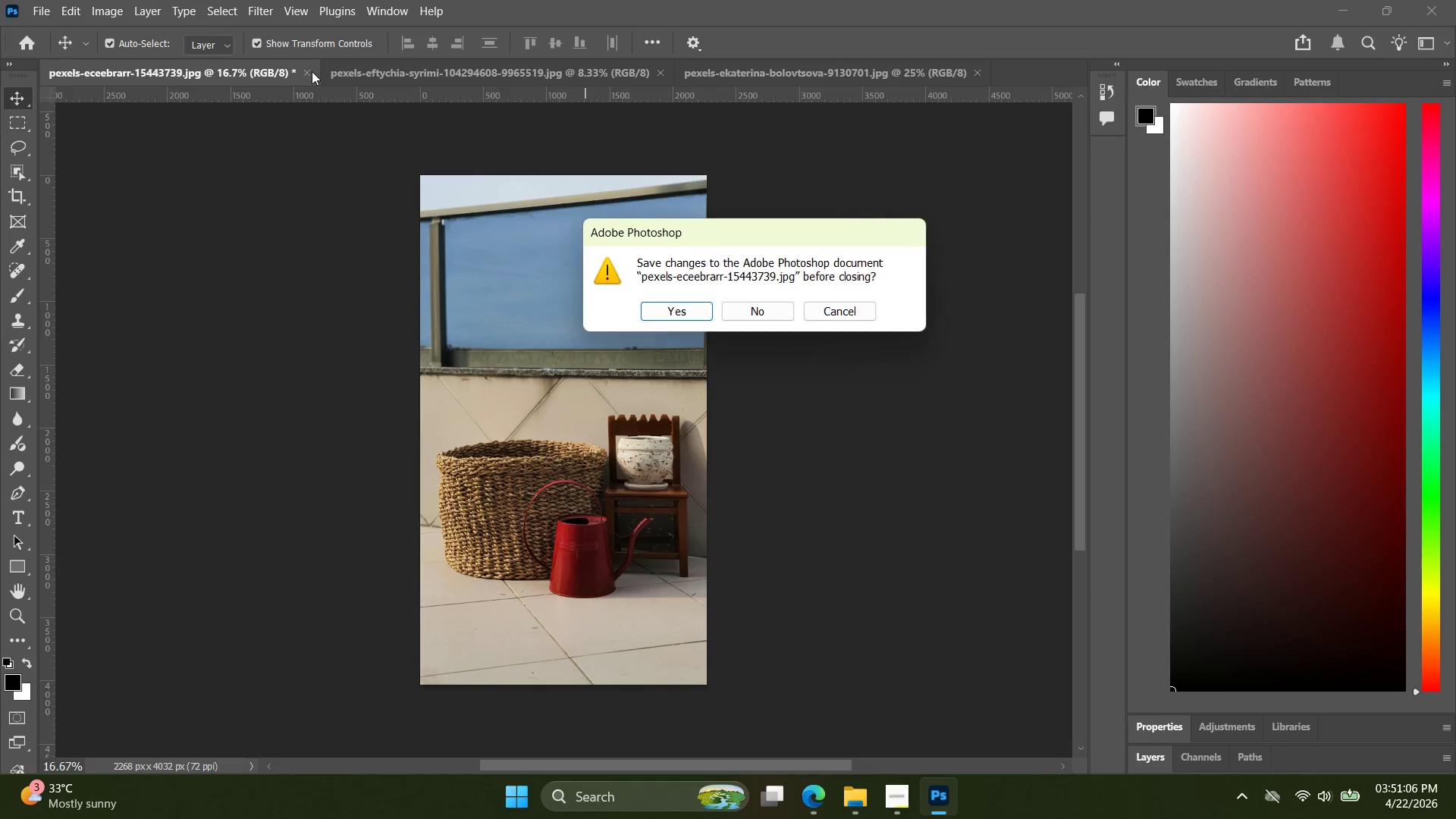 
key(ArrowRight)
 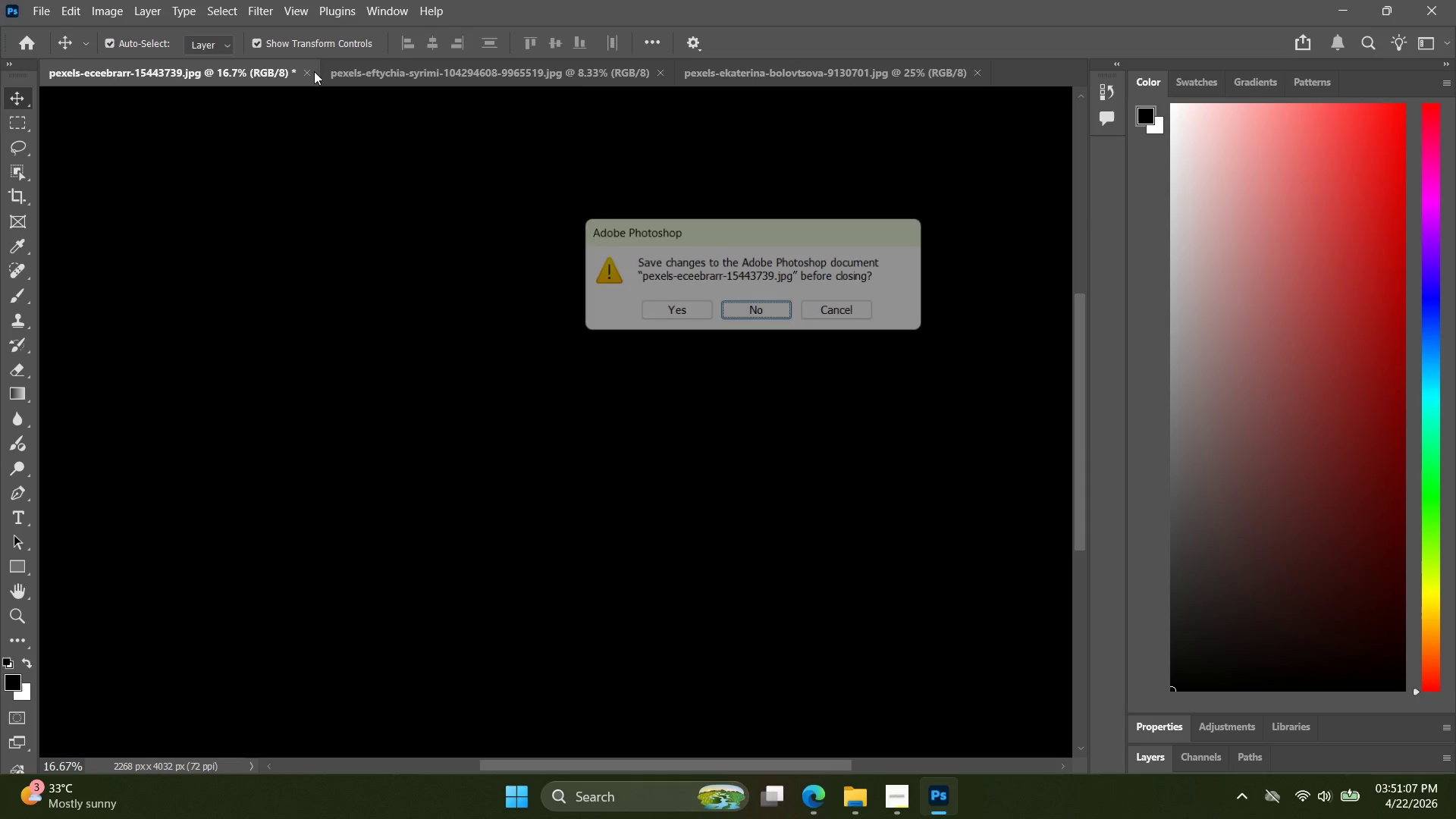 
key(Enter)
 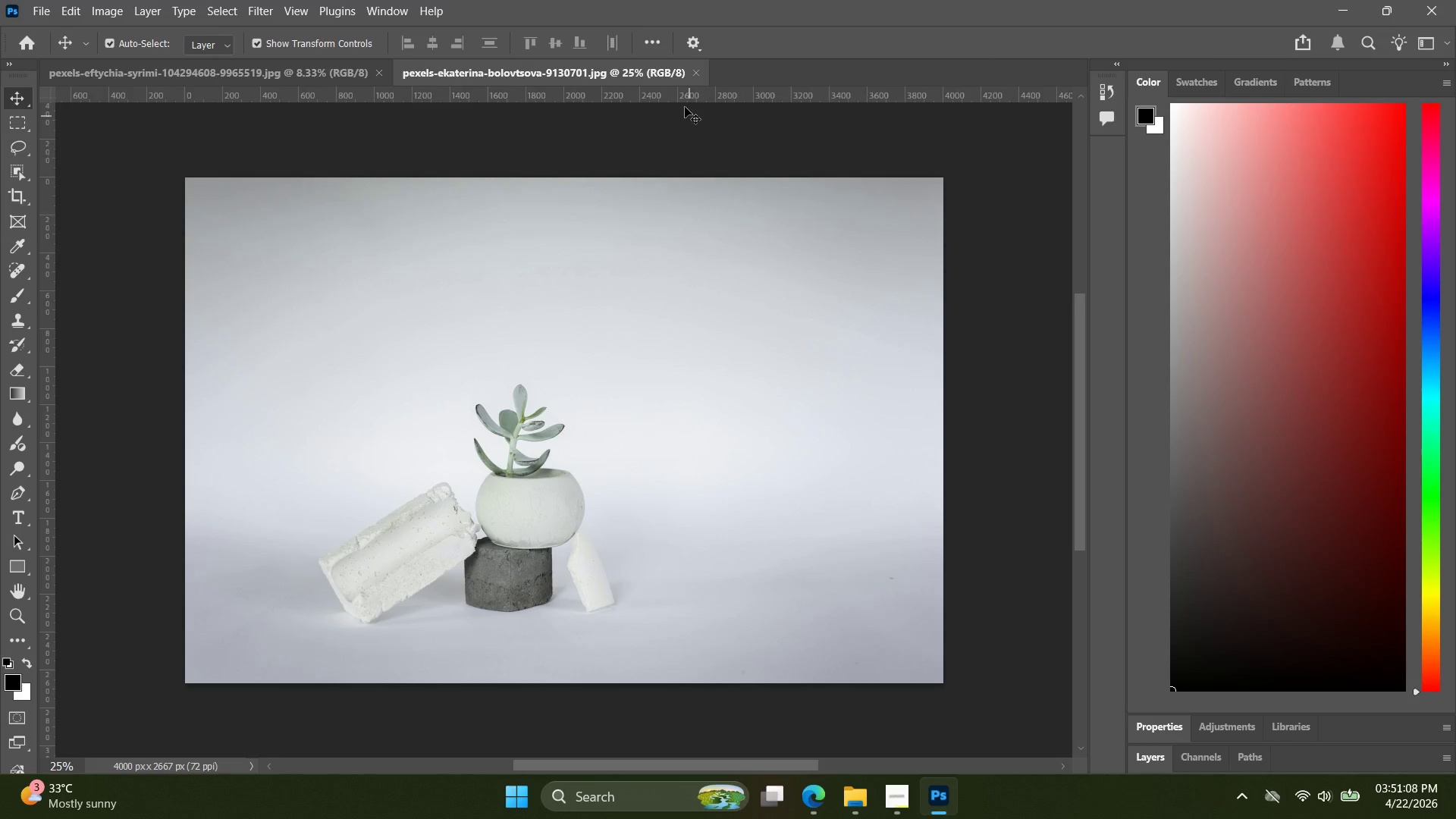 
key(Alt+AltLeft)
 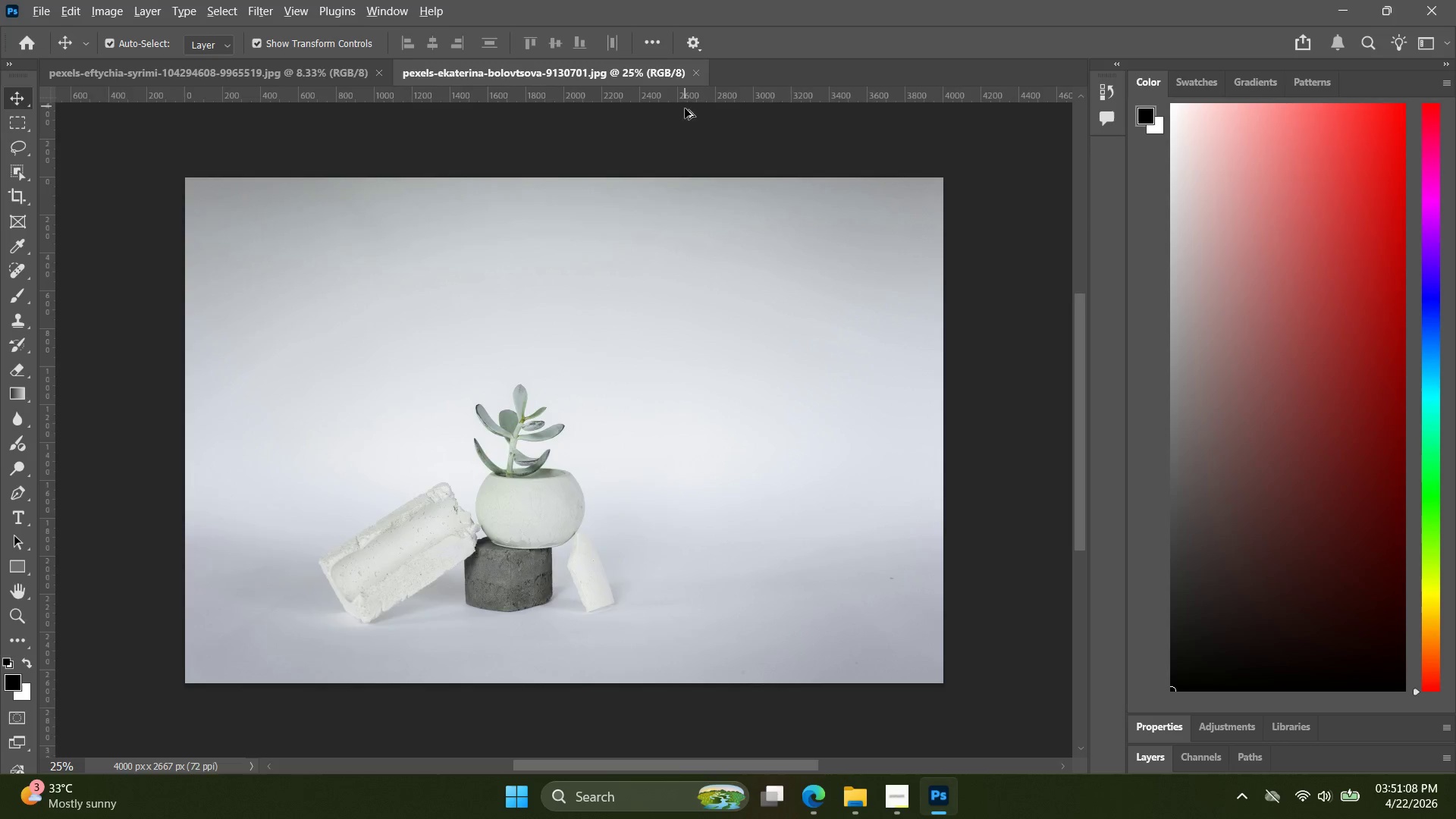 
key(Alt+Tab)
 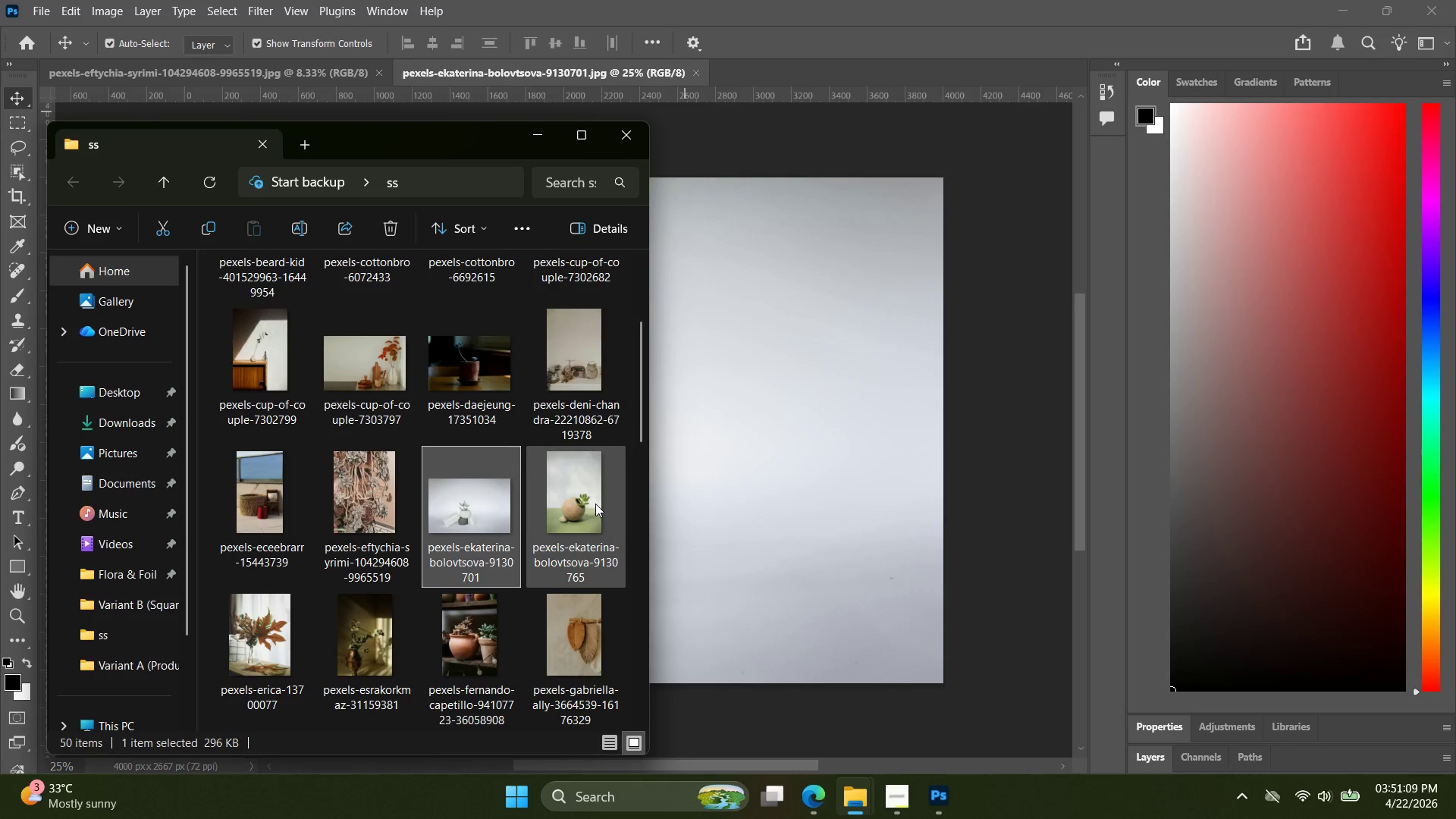 
left_click_drag(start_coordinate=[593, 507], to_coordinate=[762, 77])
 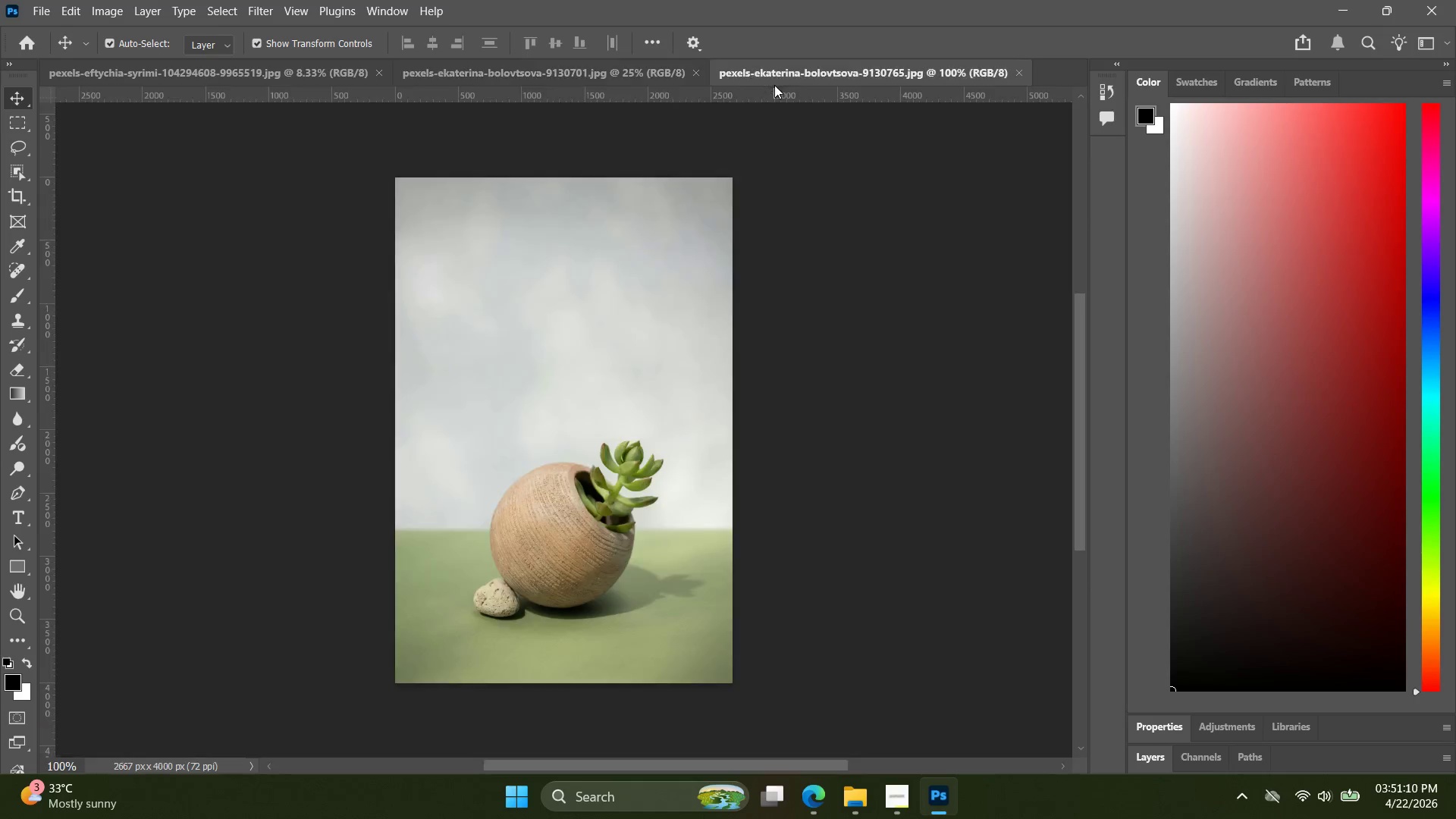 
key(Alt+Control+Shift+AltLeft)
 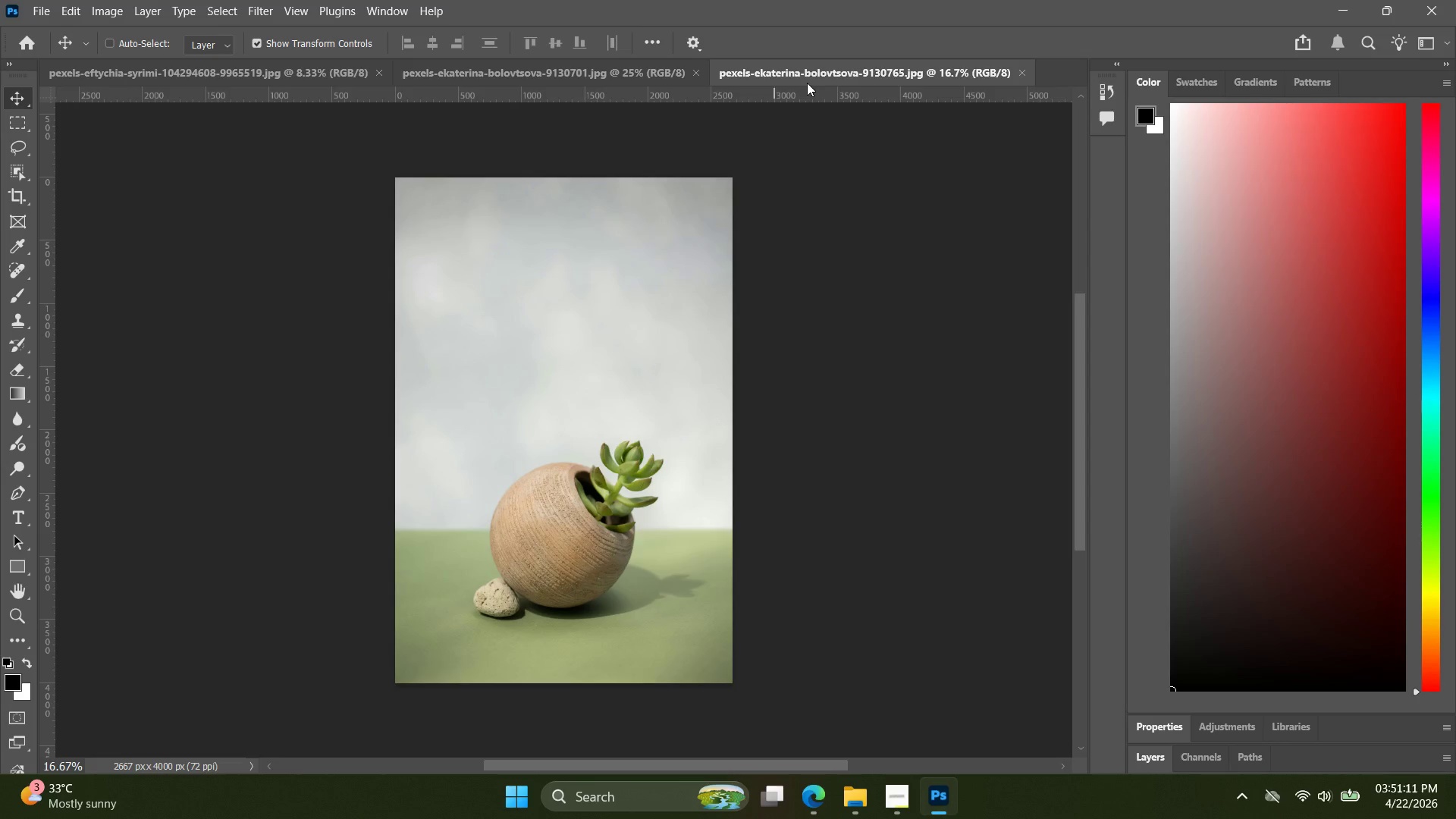 
key(Alt+Control+Shift+W)
 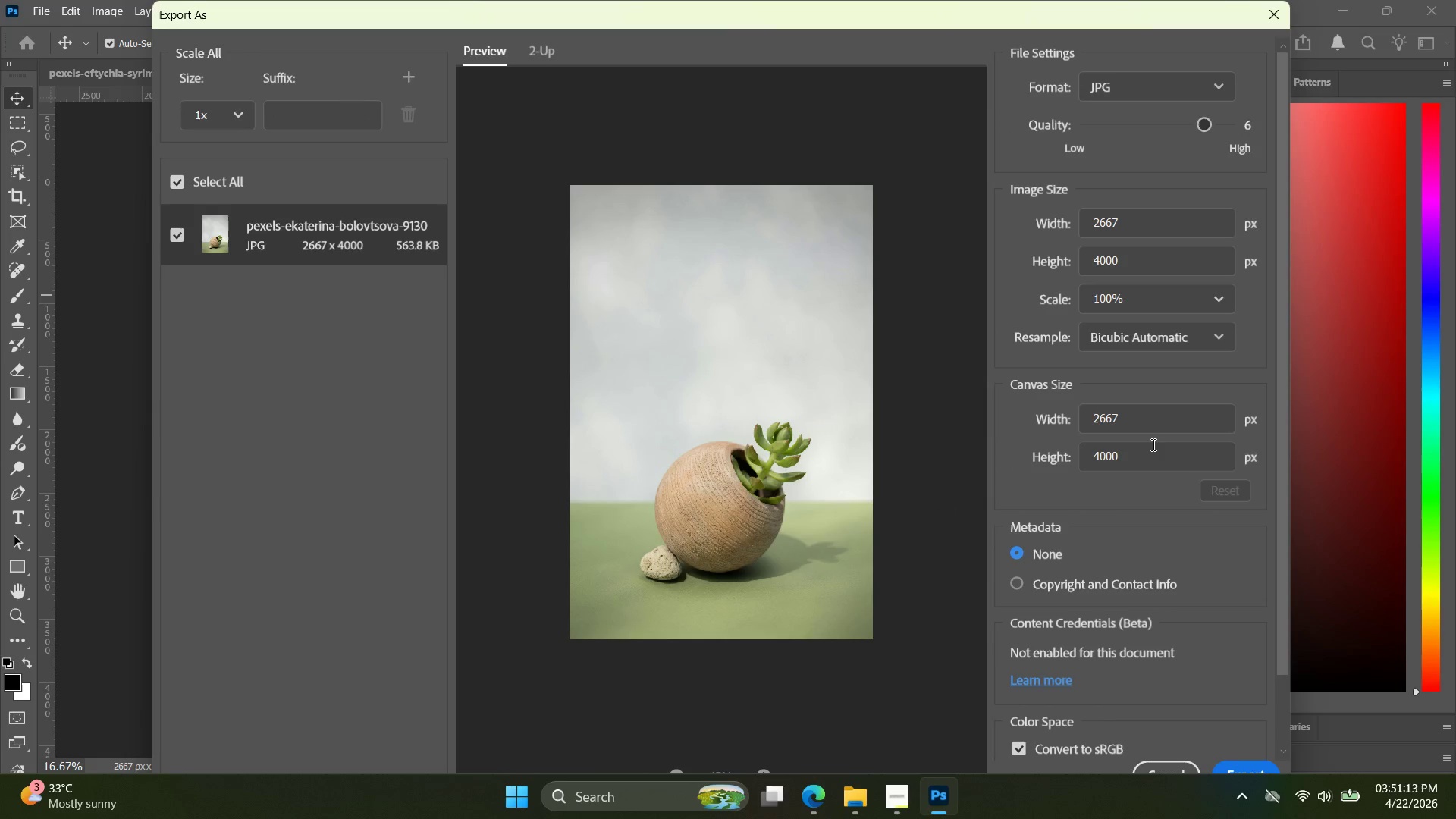 
left_click_drag(start_coordinate=[1152, 457], to_coordinate=[1075, 463])
 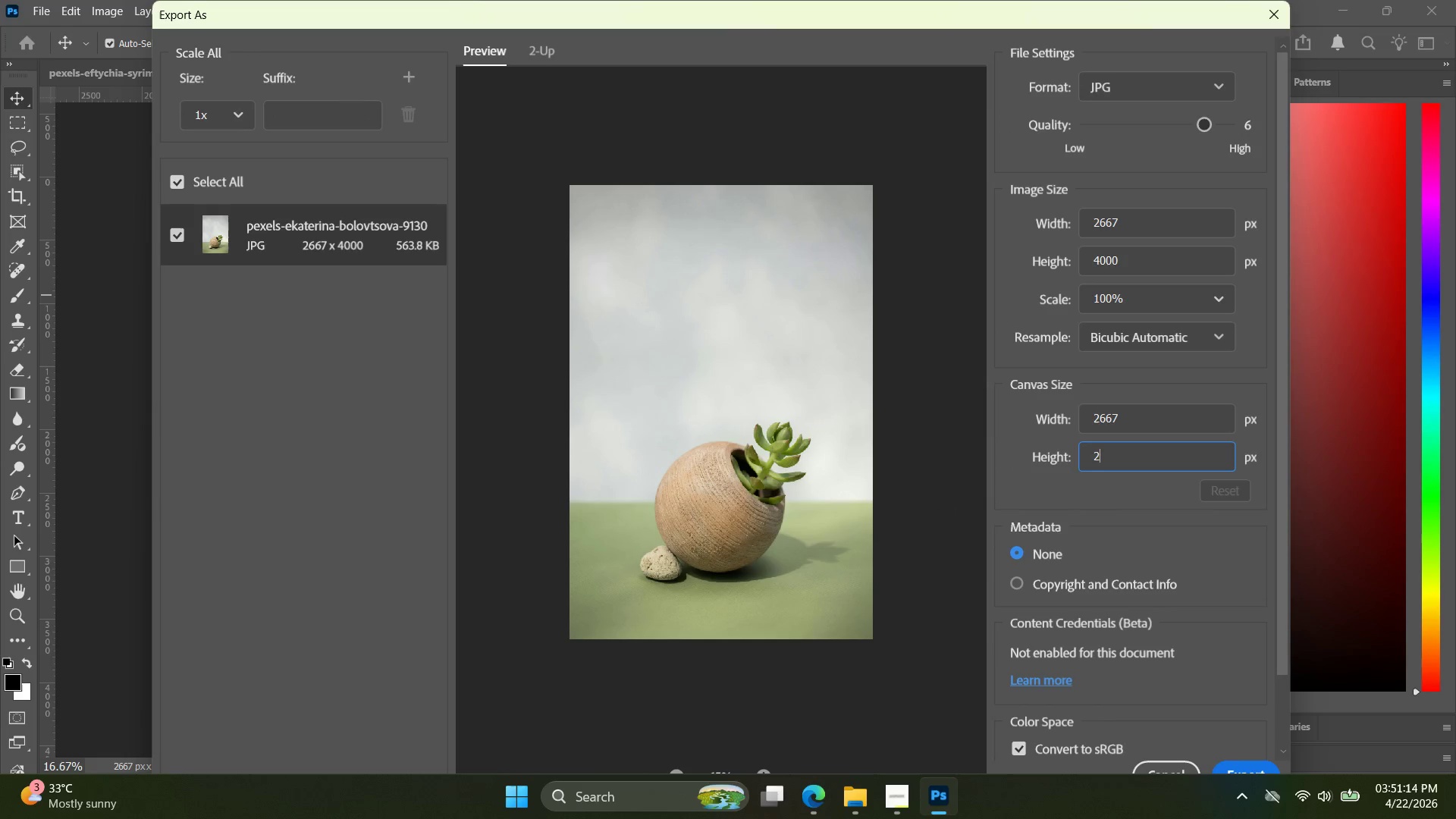 
type(2000)
 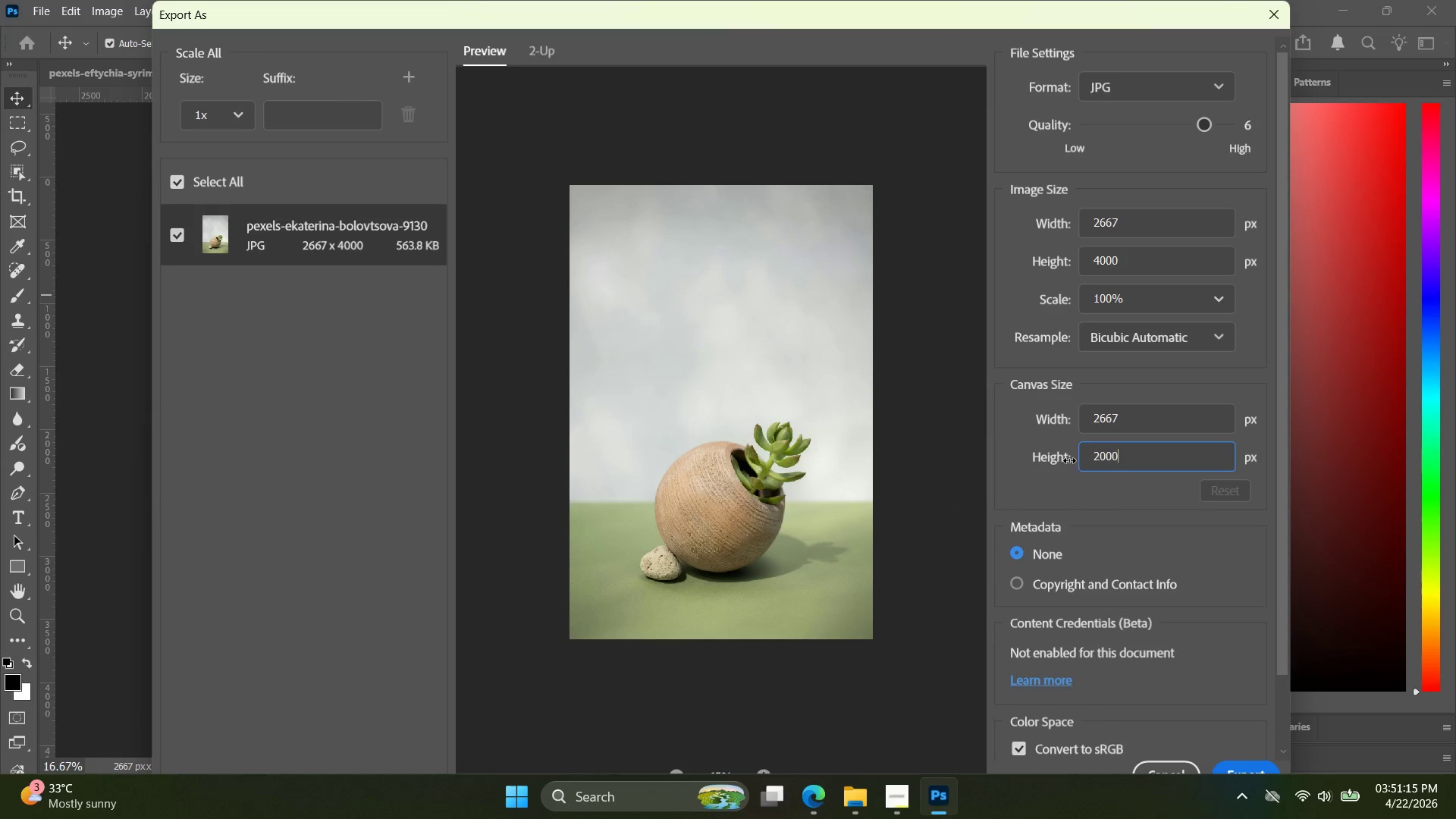 
key(Enter)
 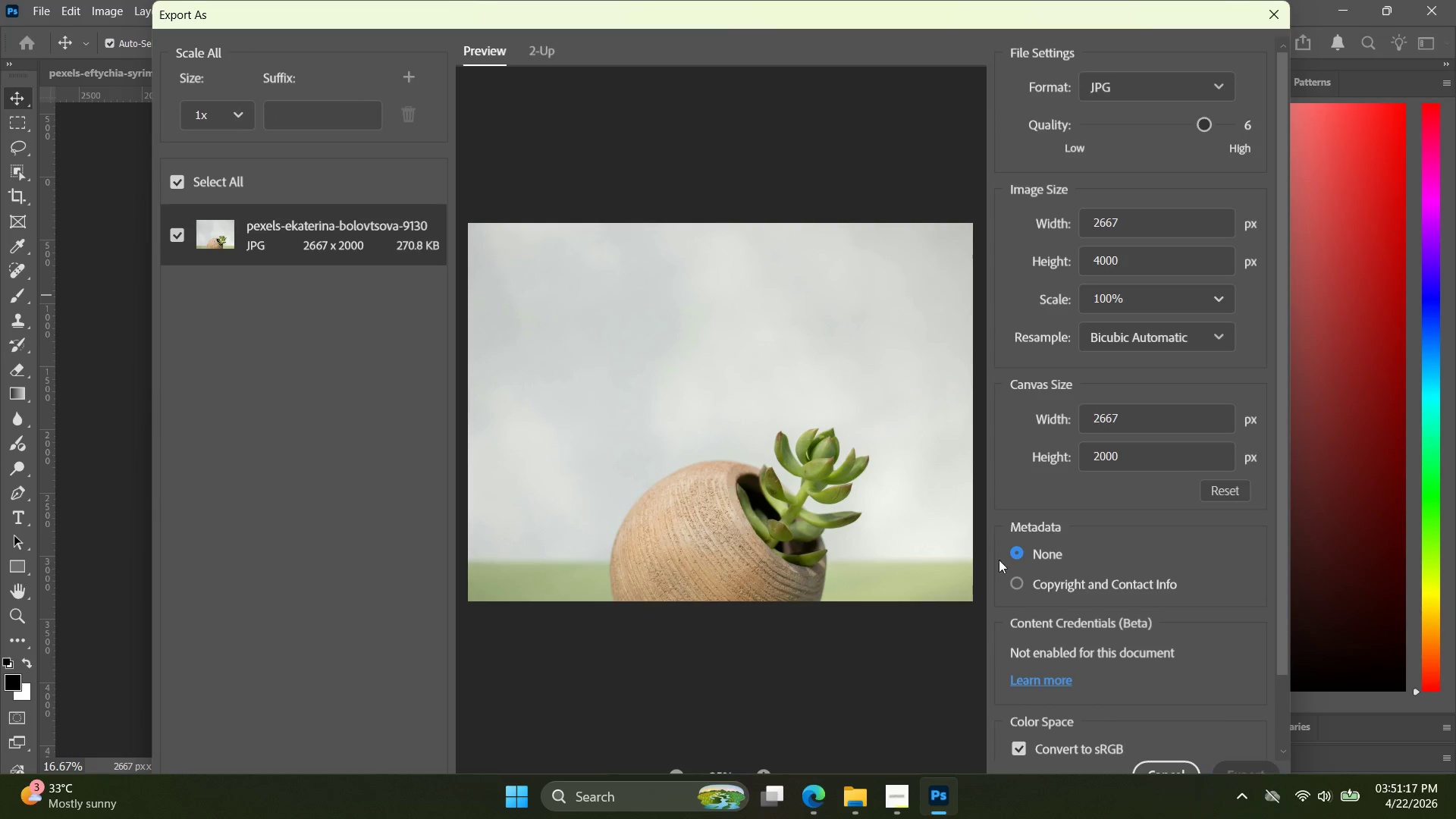 
key(Control+V)
 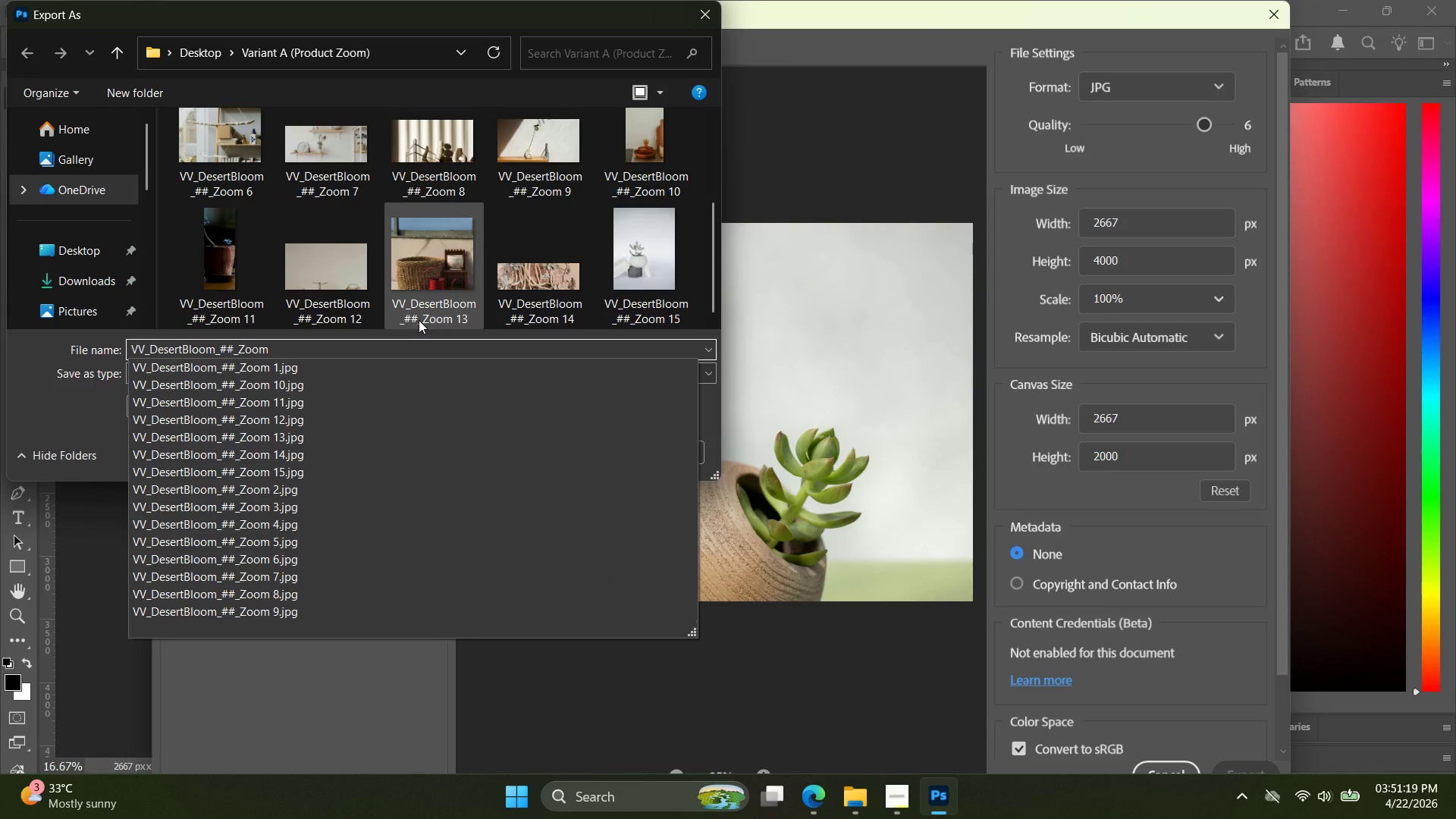 
scroll: coordinate [566, 209], scroll_direction: down, amount: 15.0
 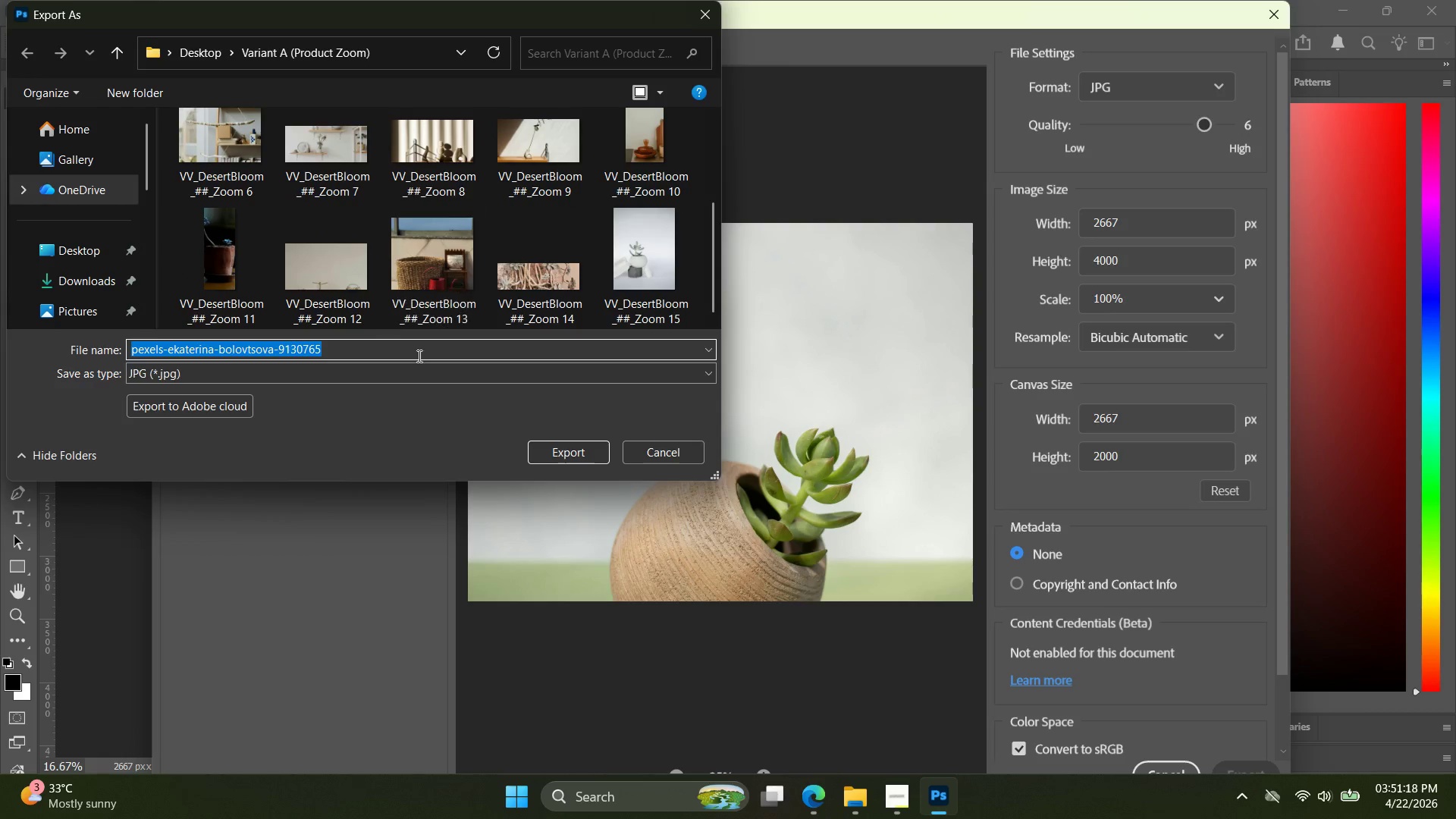 
type(16)
 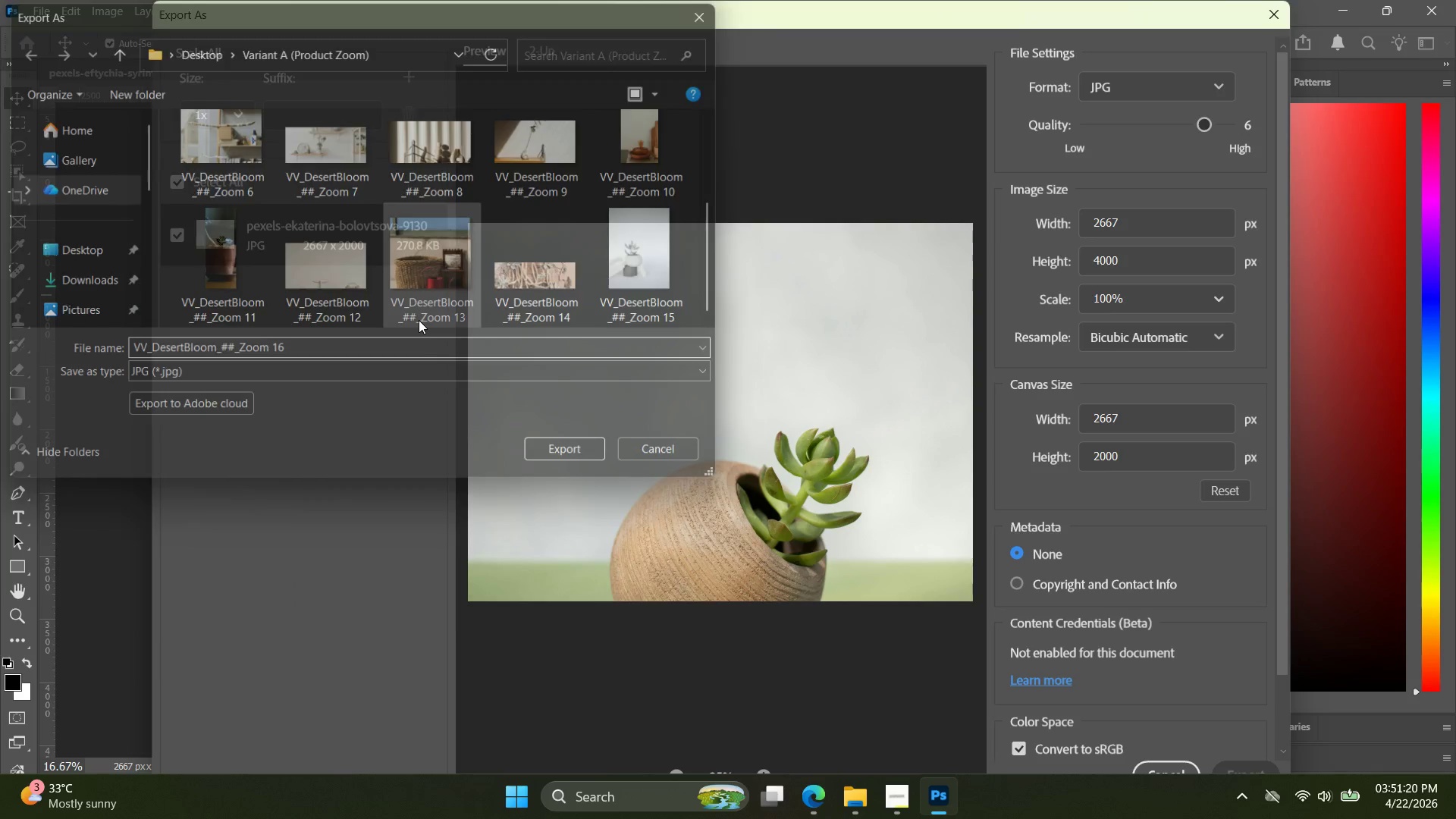 
key(Enter)
 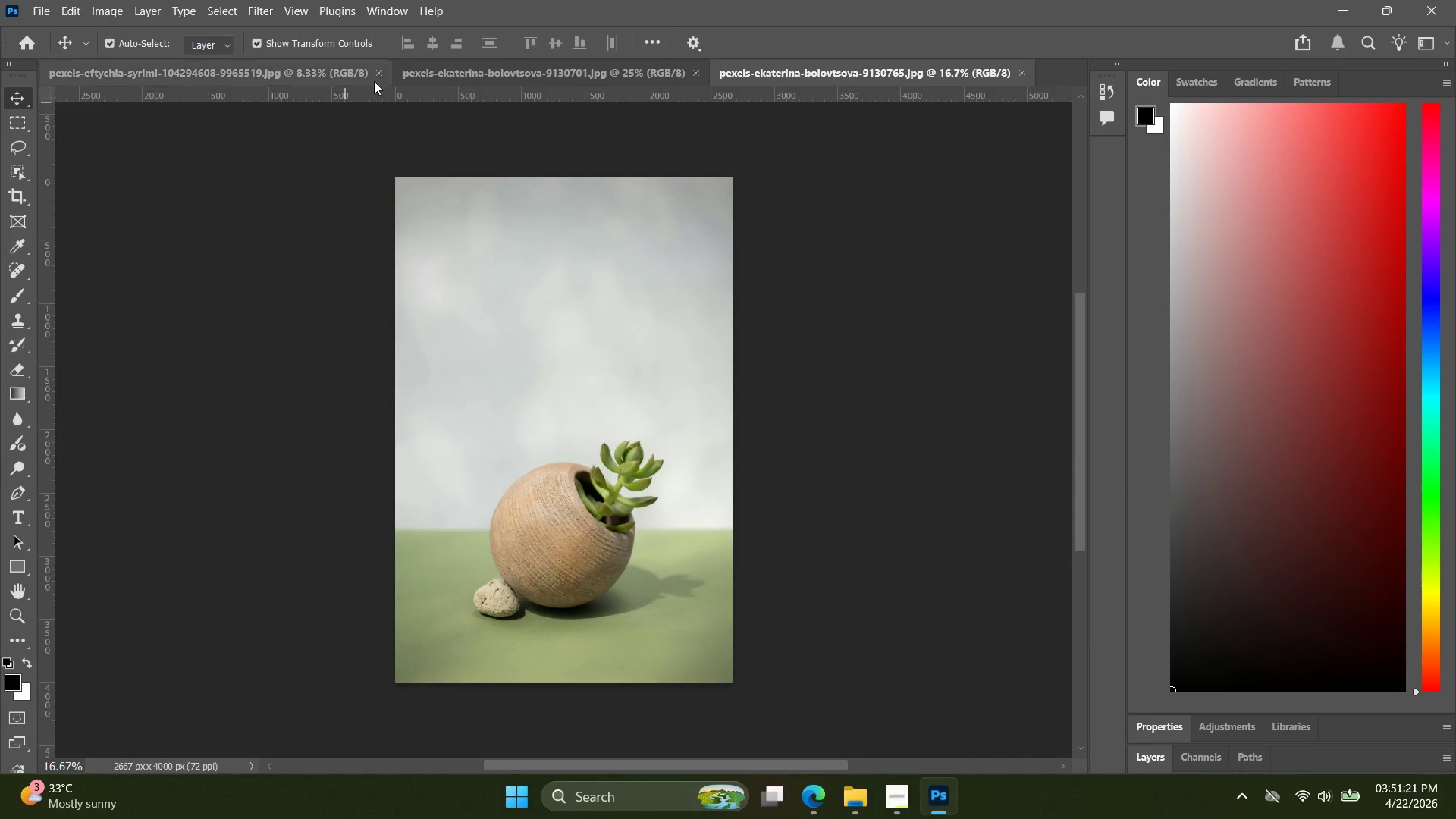 
left_click([380, 77])
 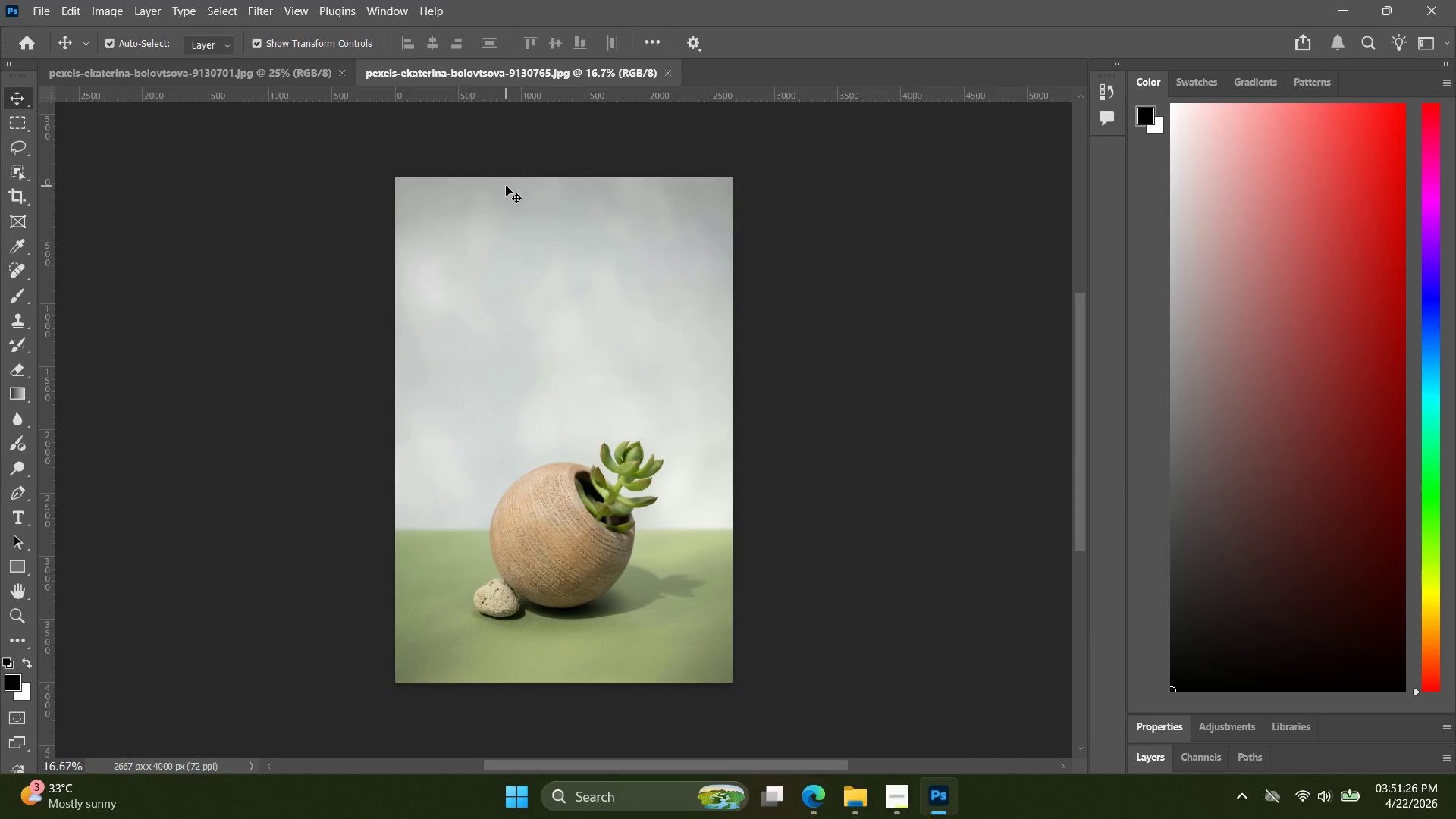 
wait(5.78)
 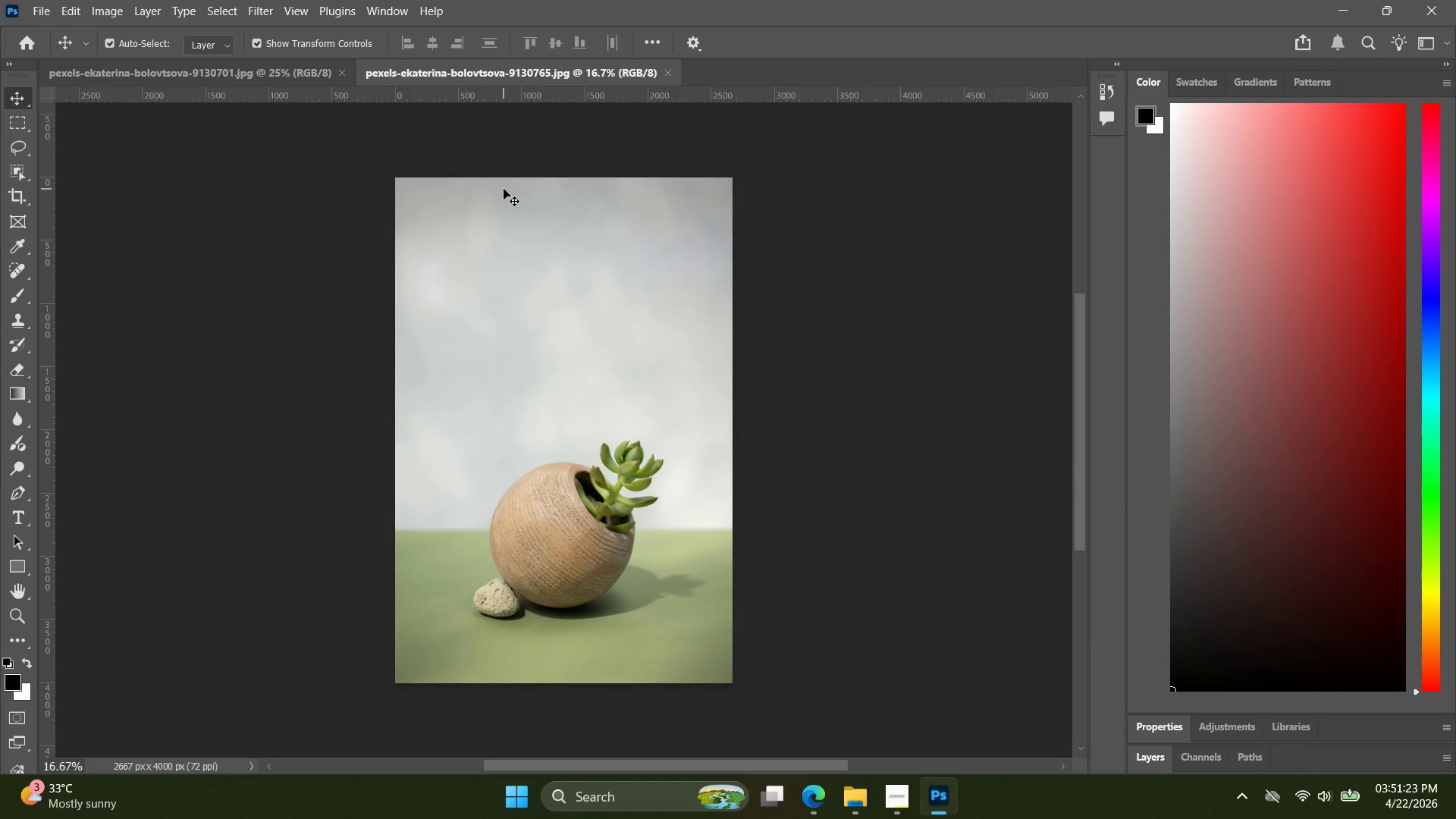 
key(Alt+AltLeft)
 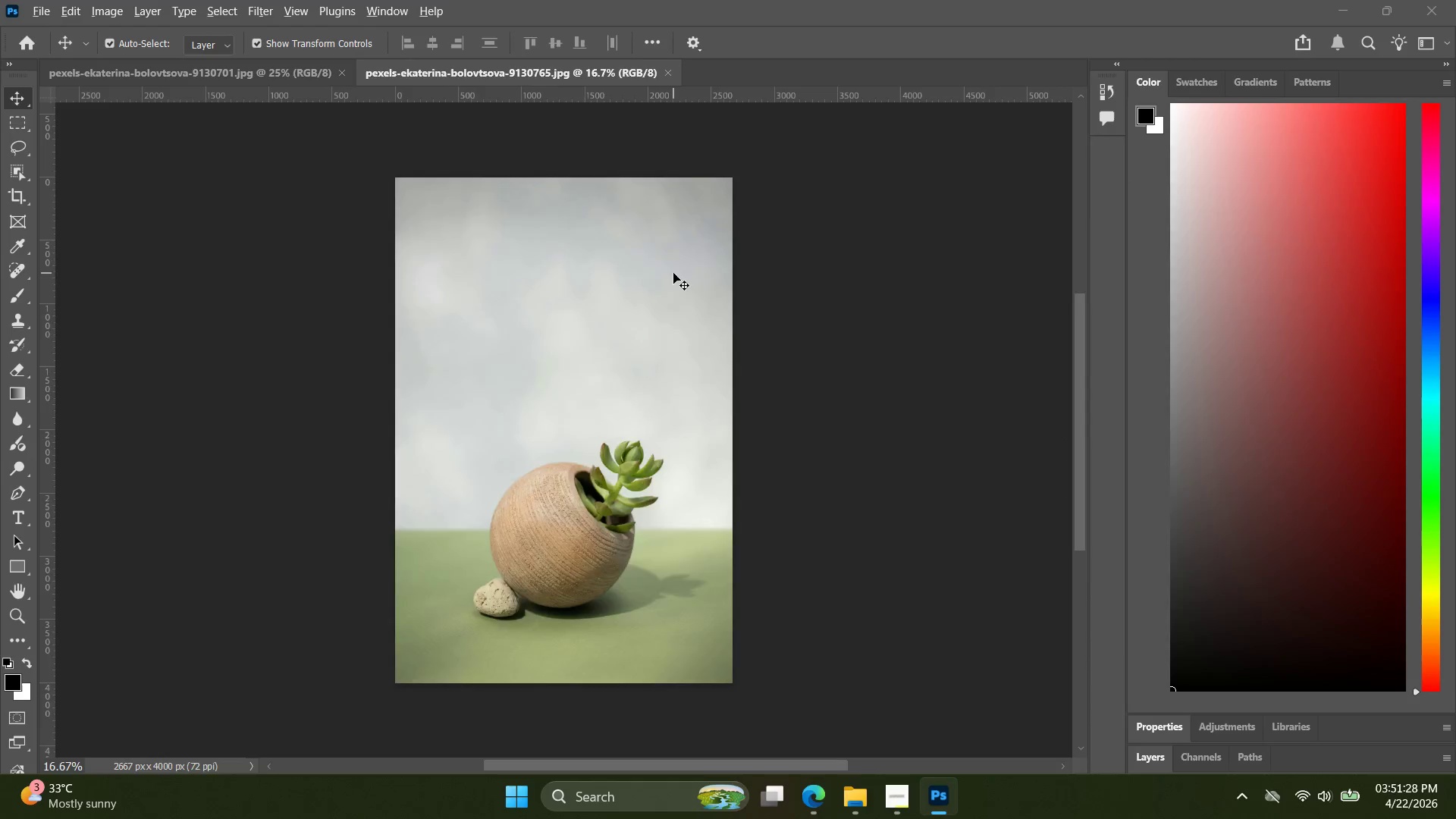 
key(Alt+Tab)
 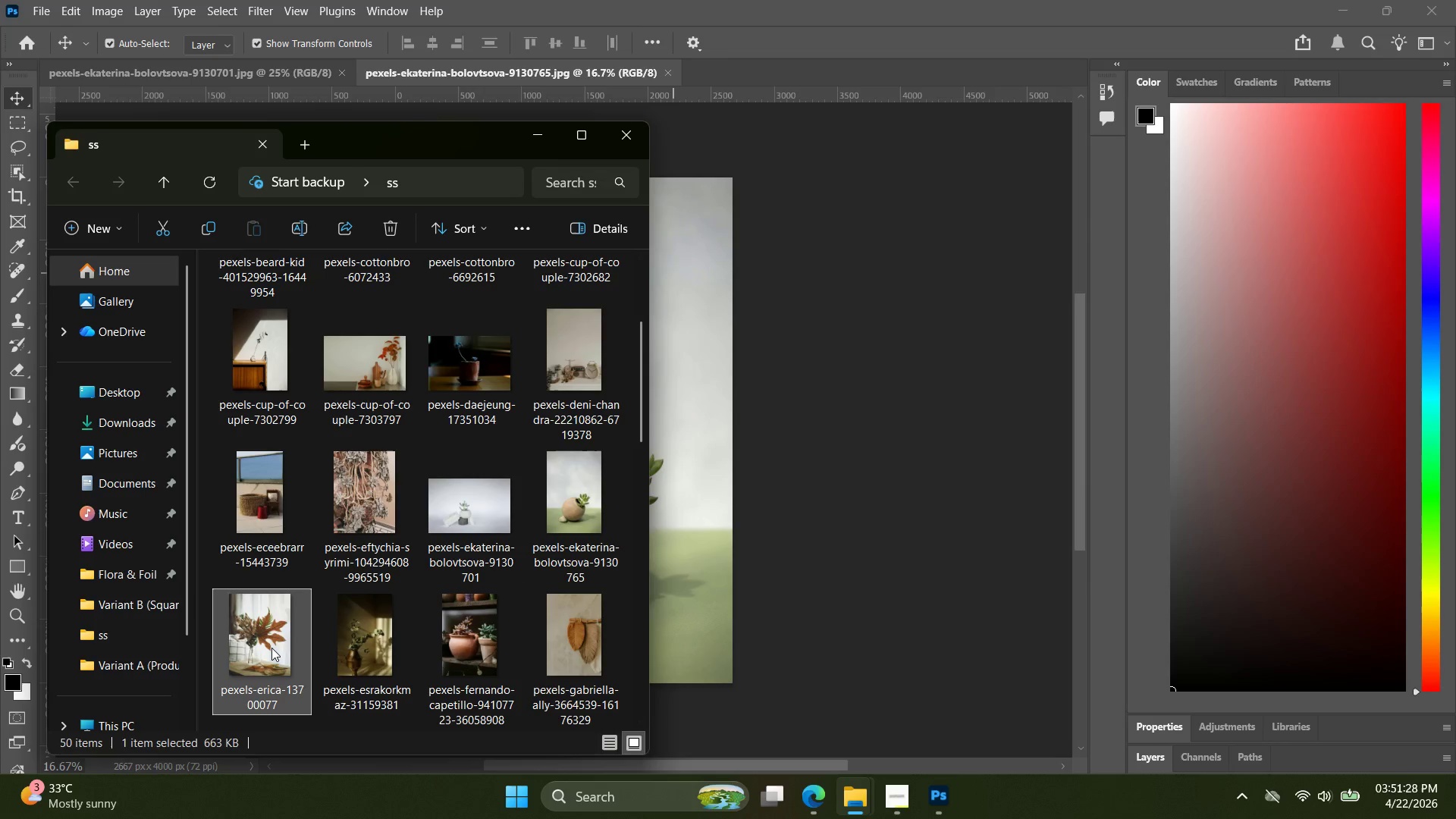 
left_click_drag(start_coordinate=[271, 646], to_coordinate=[714, 191])
 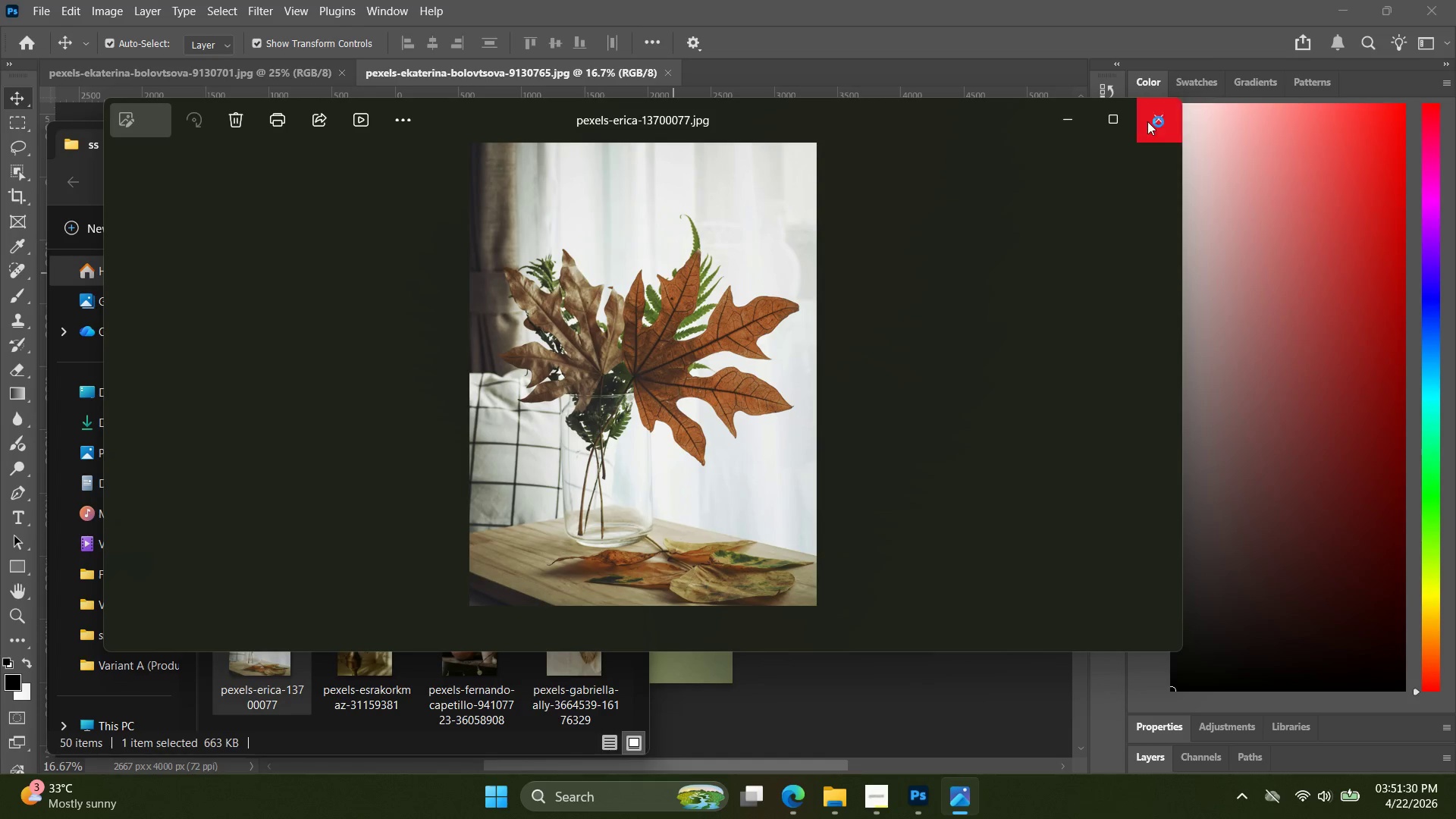 
left_click([1152, 119])
 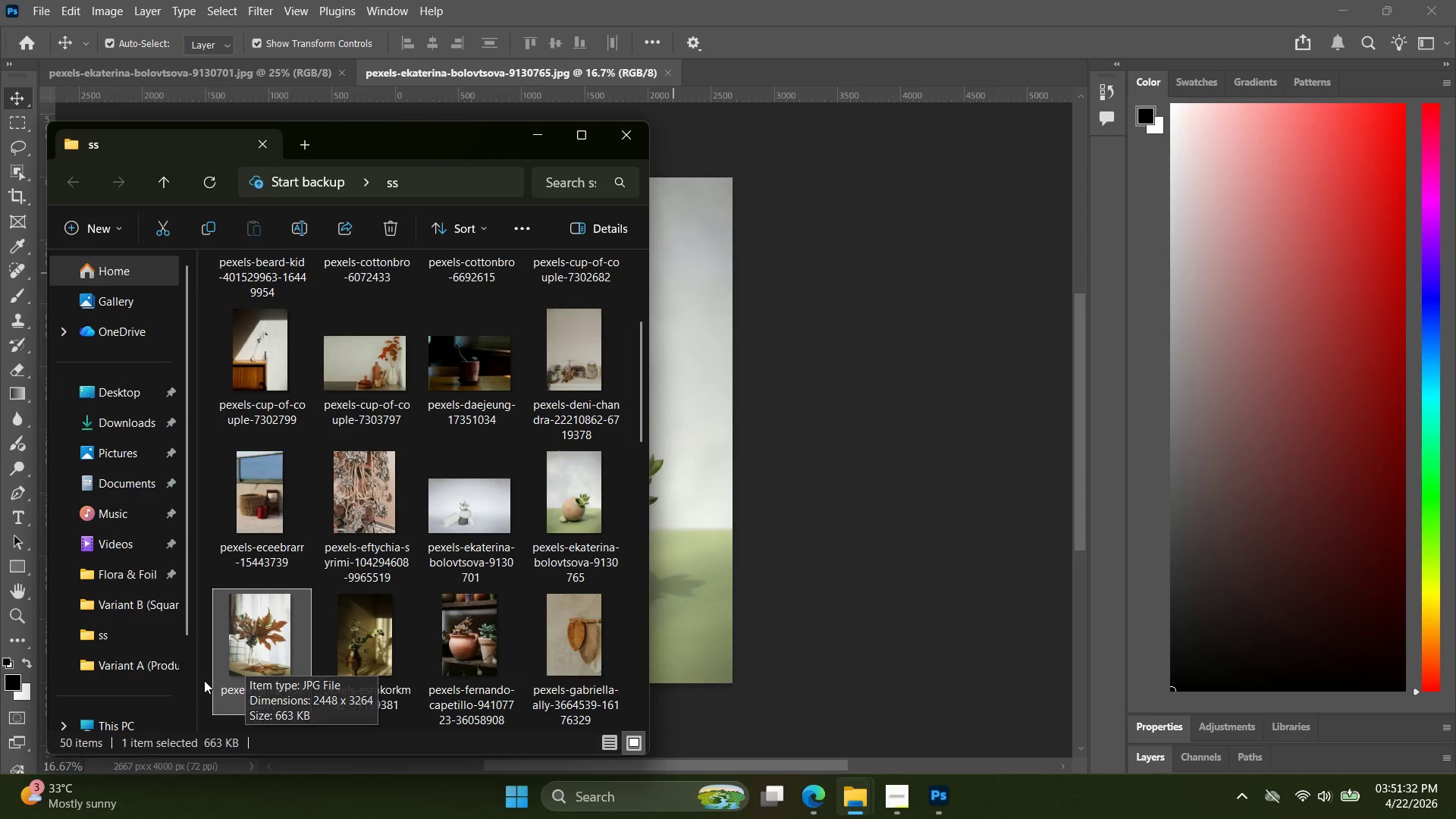 
left_click_drag(start_coordinate=[216, 661], to_coordinate=[755, 68])
 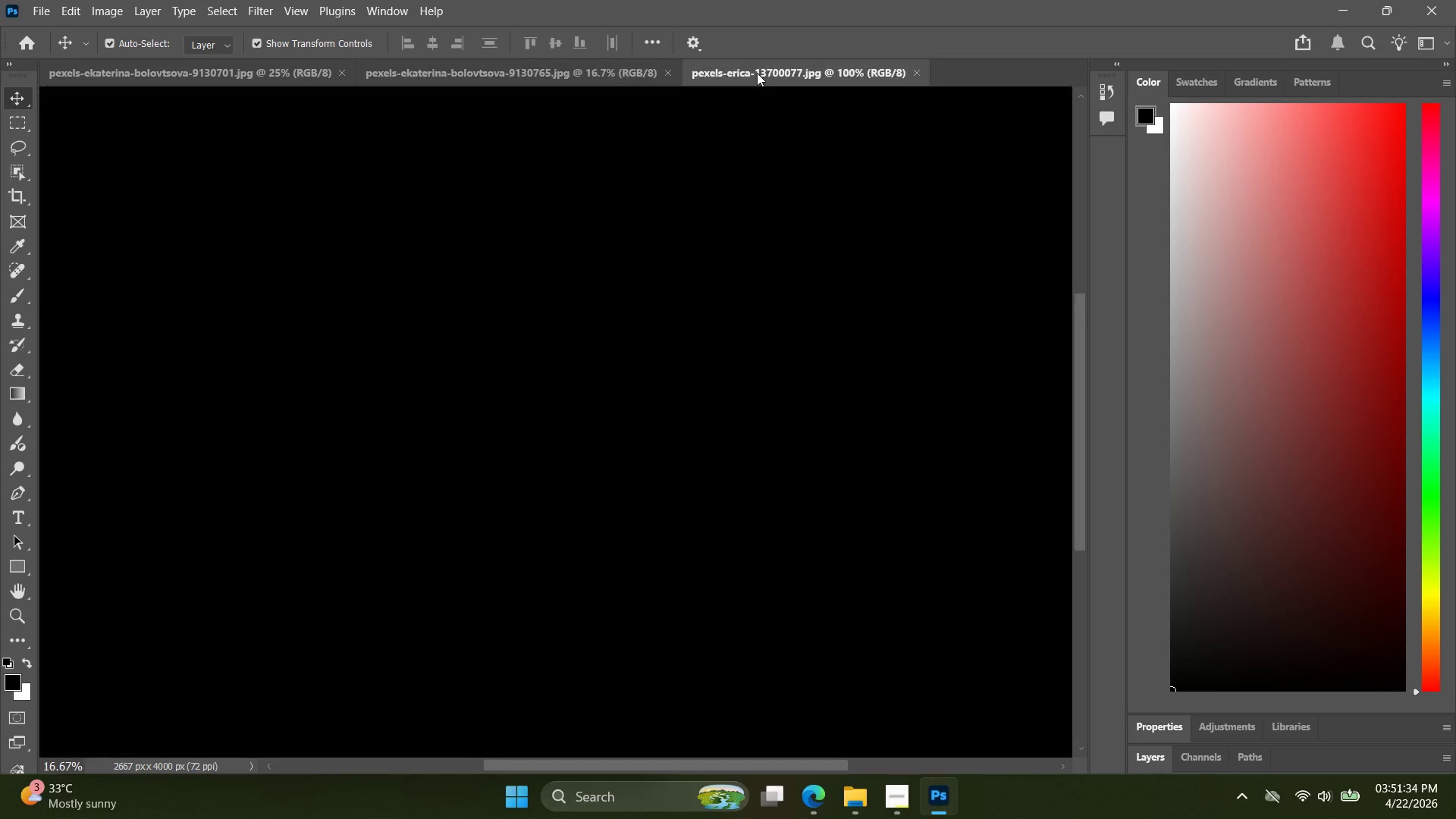 
key(Alt+Control+Shift+W)
 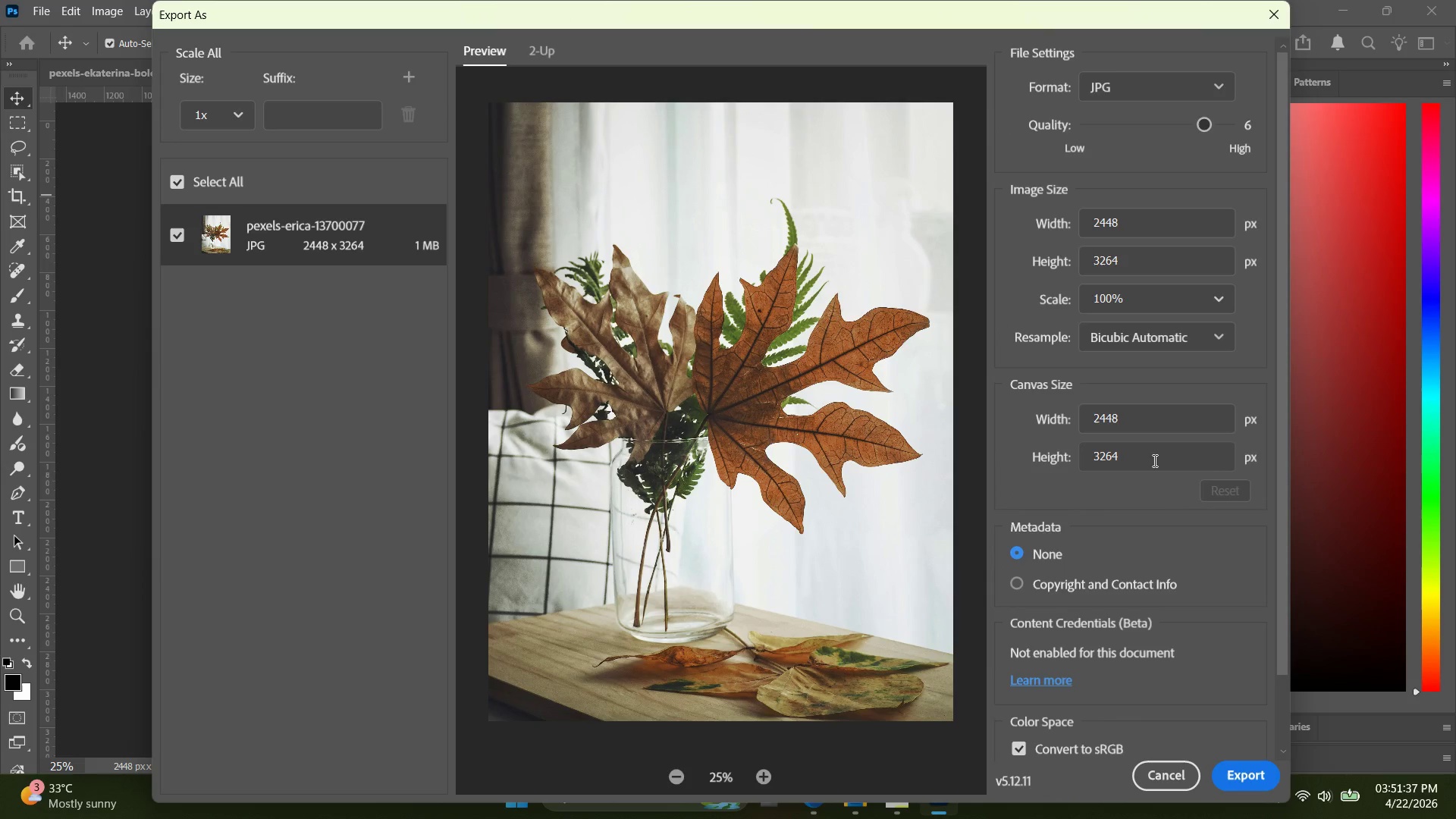 
left_click_drag(start_coordinate=[1153, 459], to_coordinate=[1032, 445])
 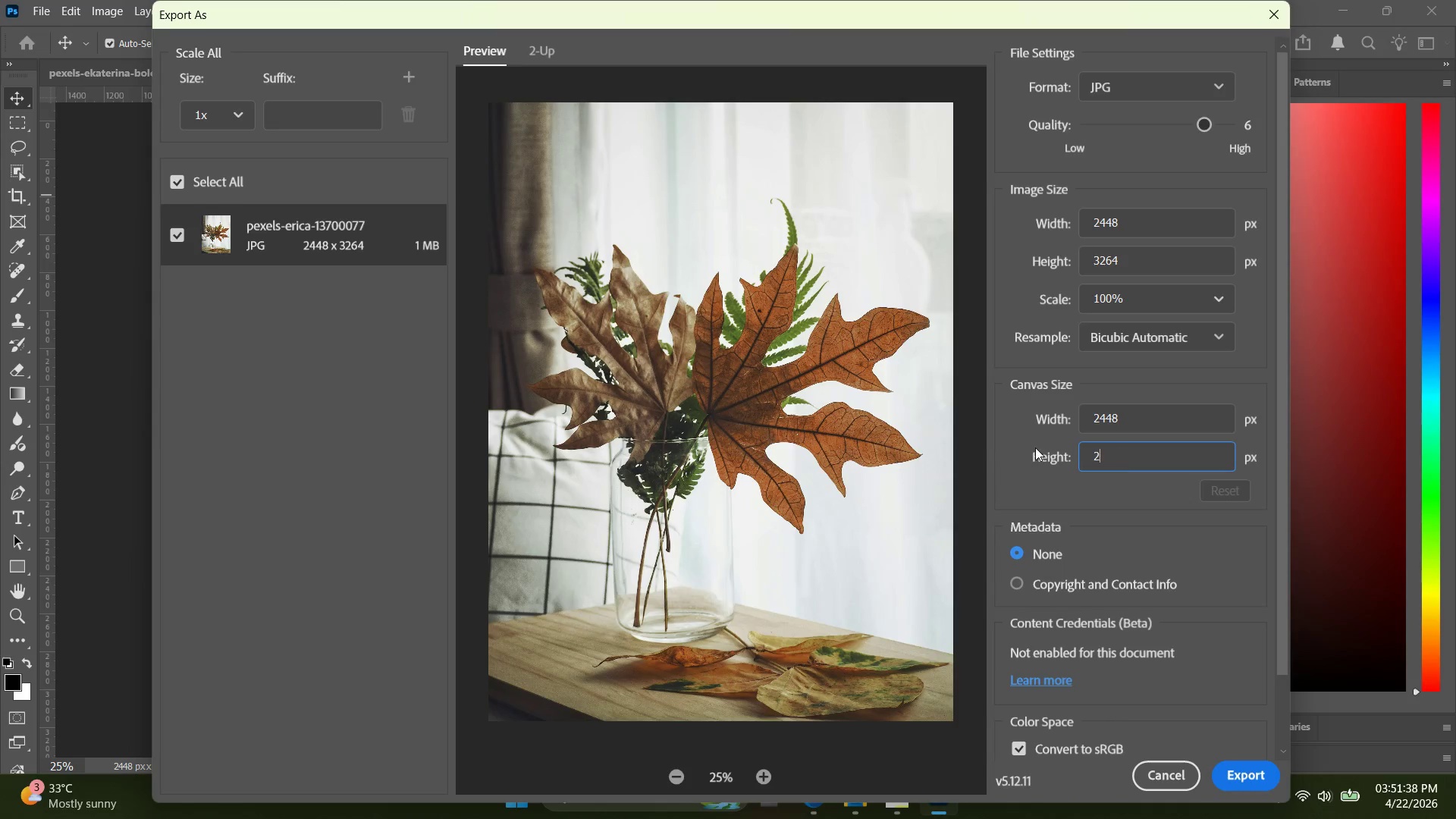 
type(2000)
 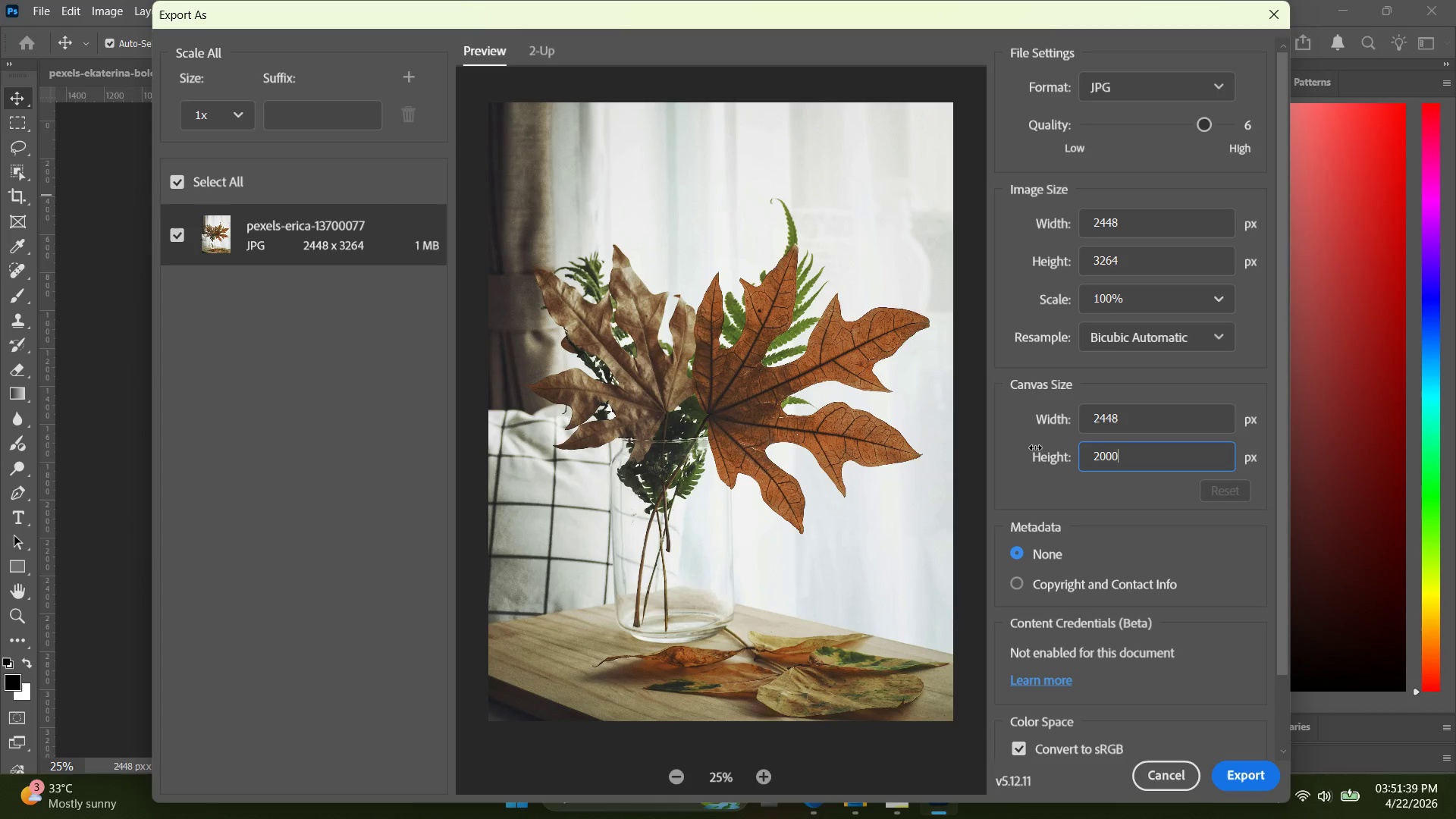 
key(Enter)
 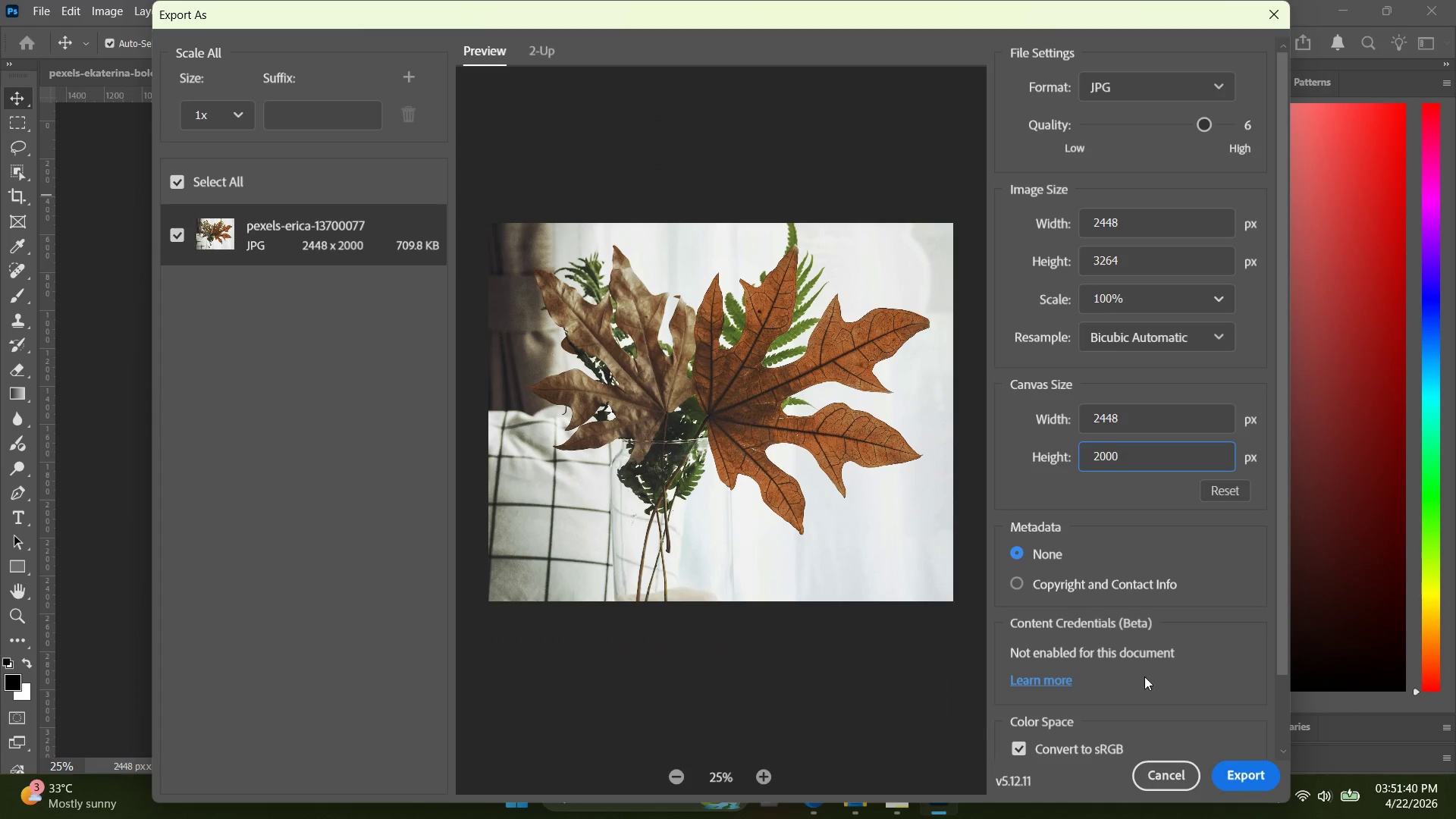 
left_click([1222, 768])
 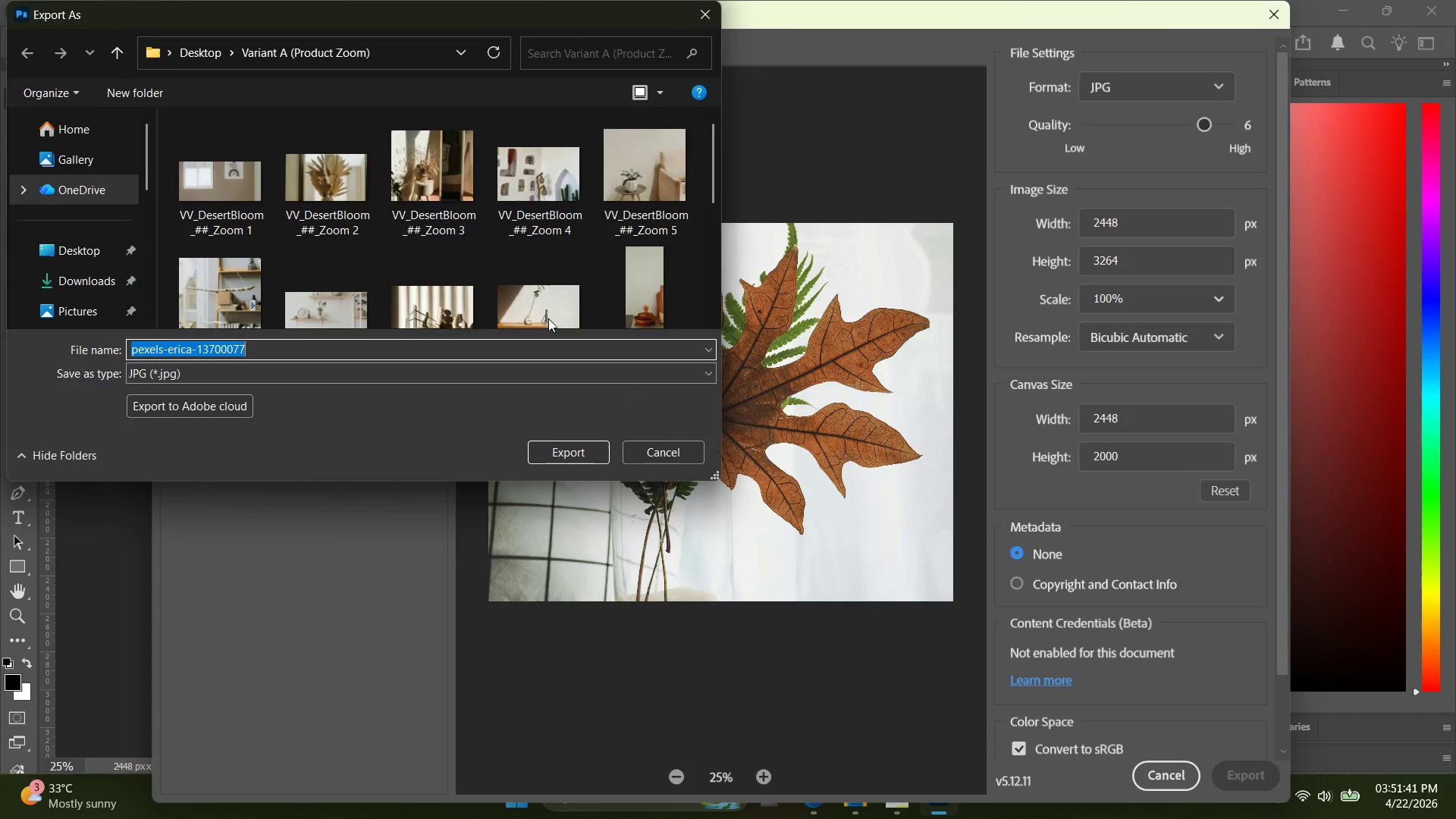 
key(Control+V)
 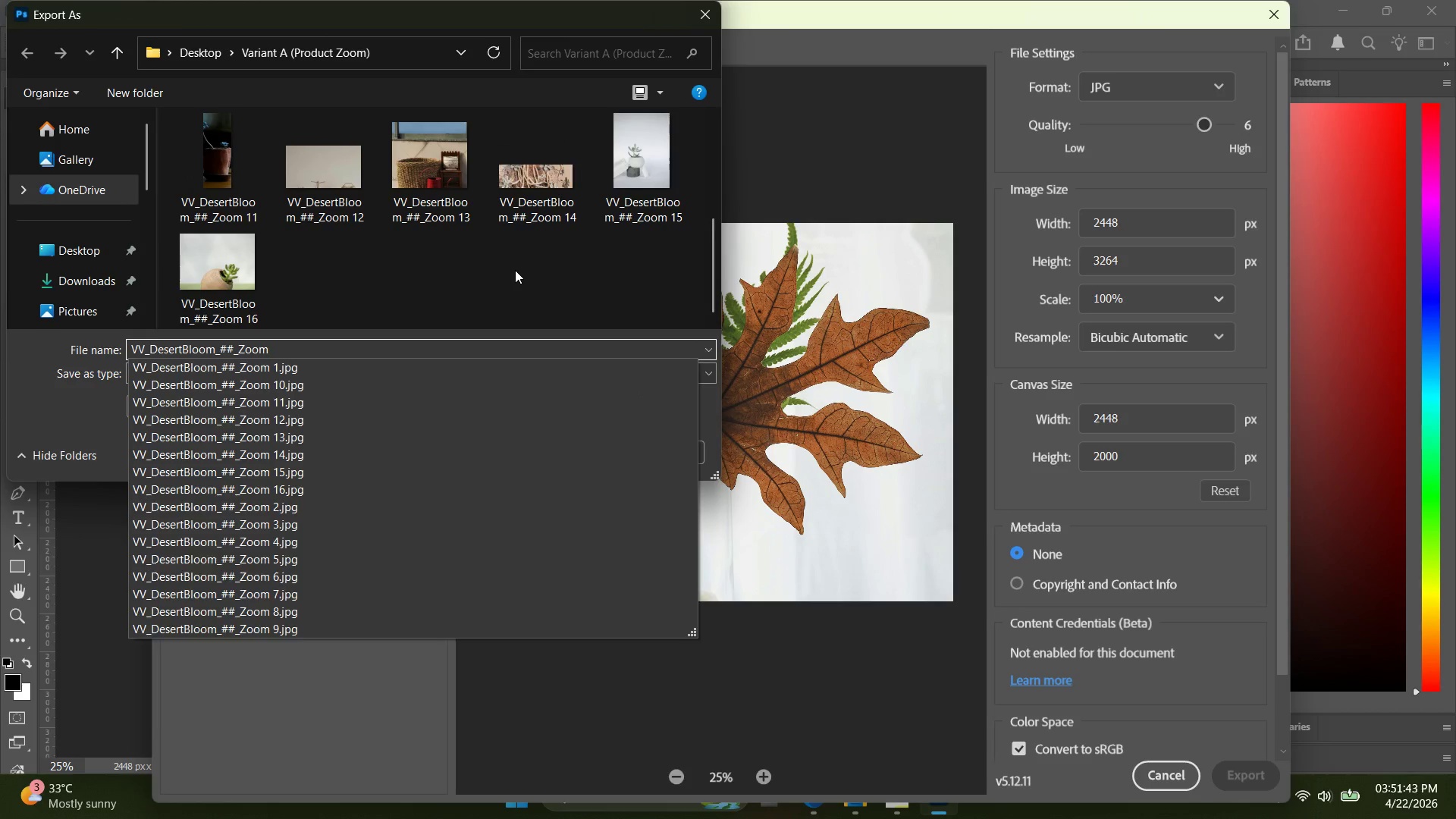 
scroll: coordinate [515, 261], scroll_direction: down, amount: 14.0
 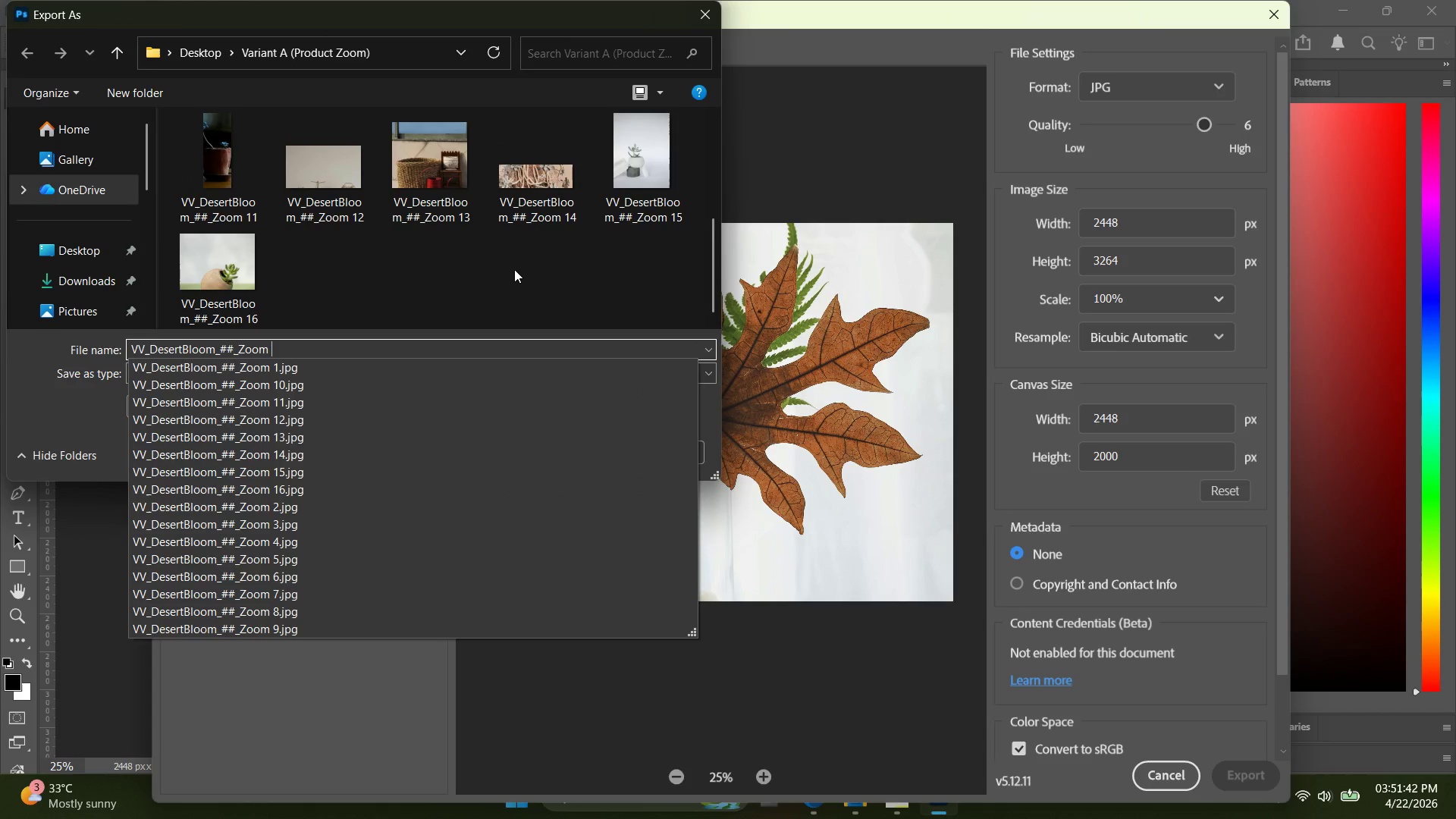 
type(17)
 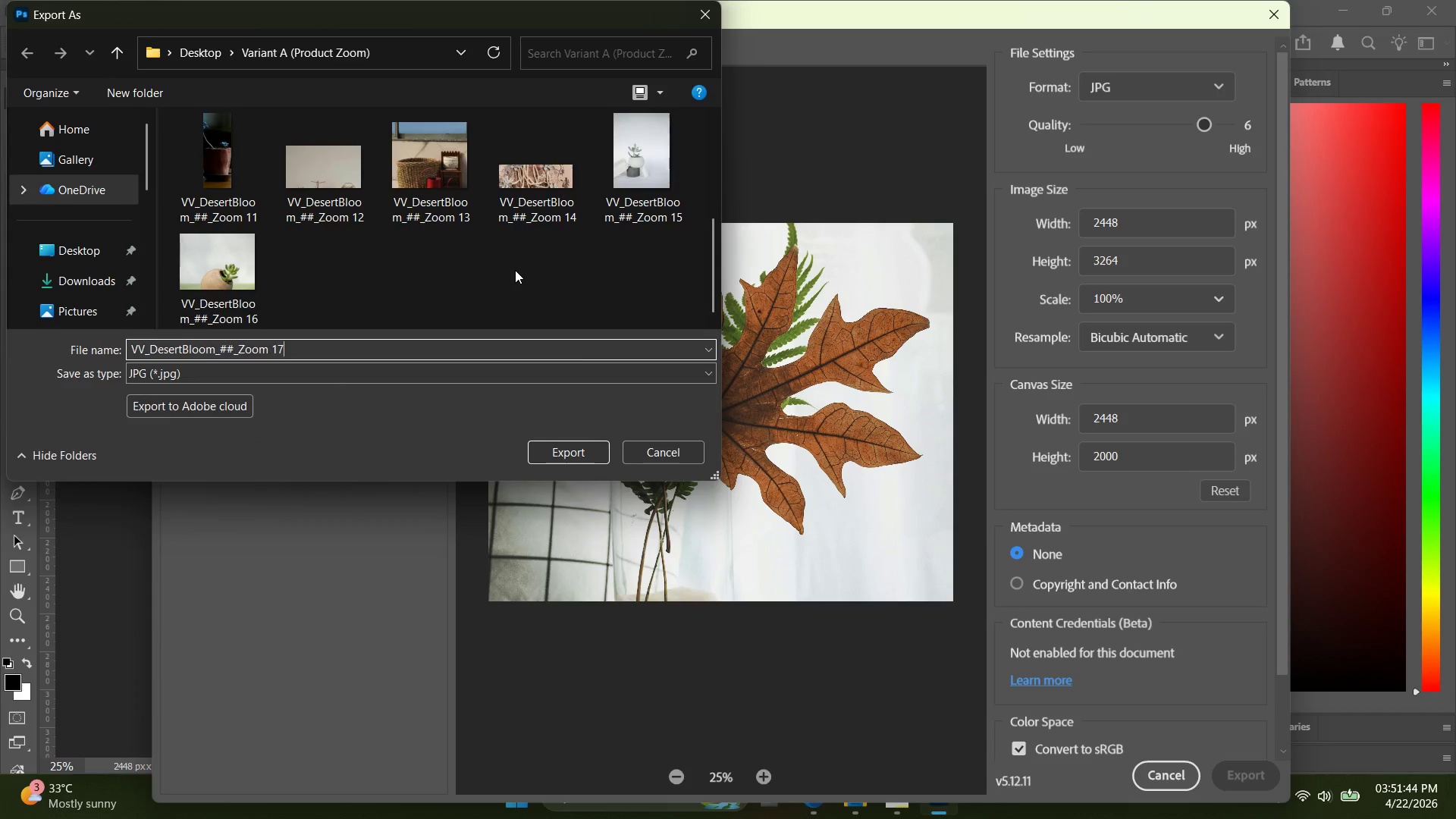 
key(Enter)
 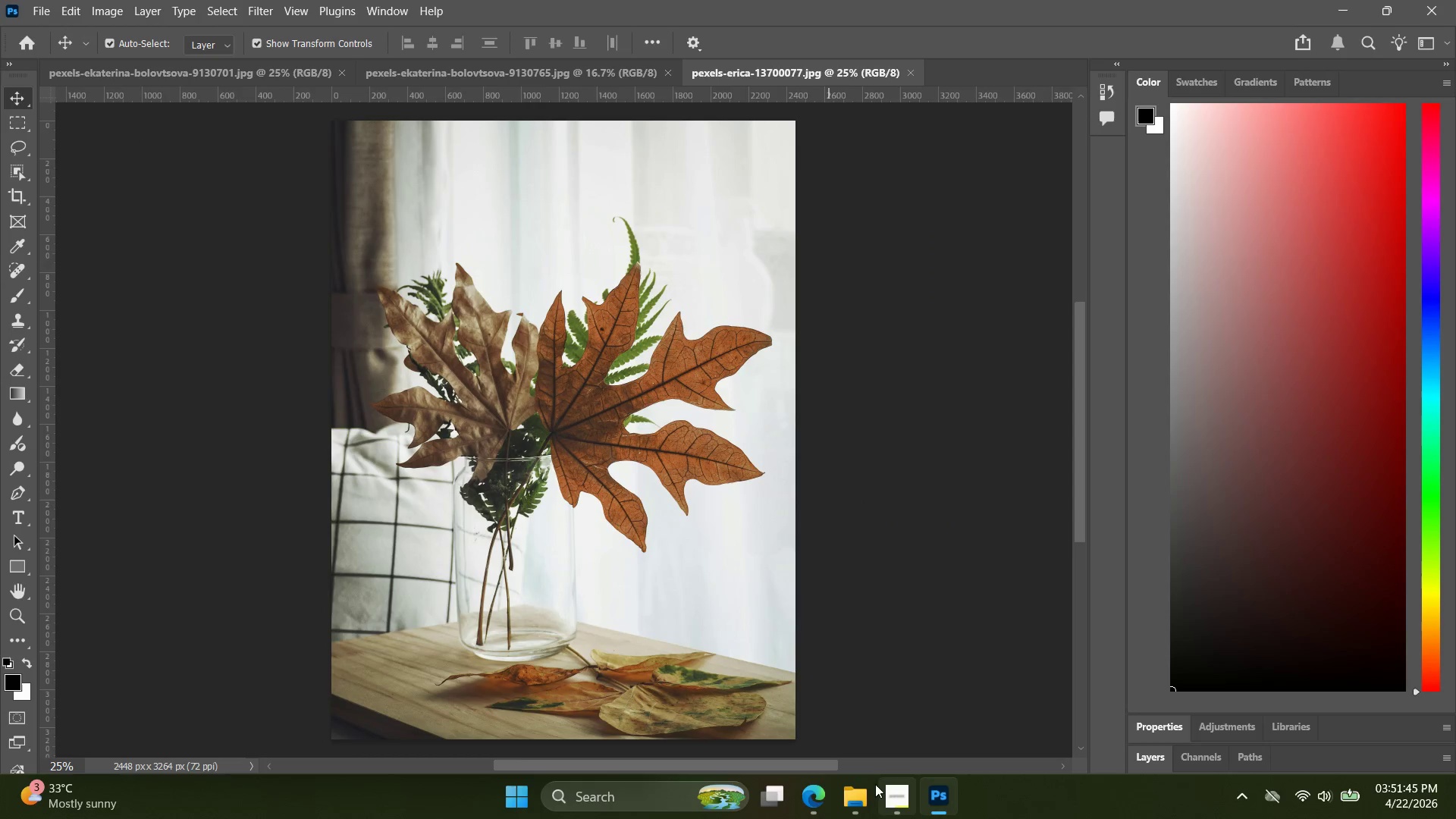 
left_click([895, 792])